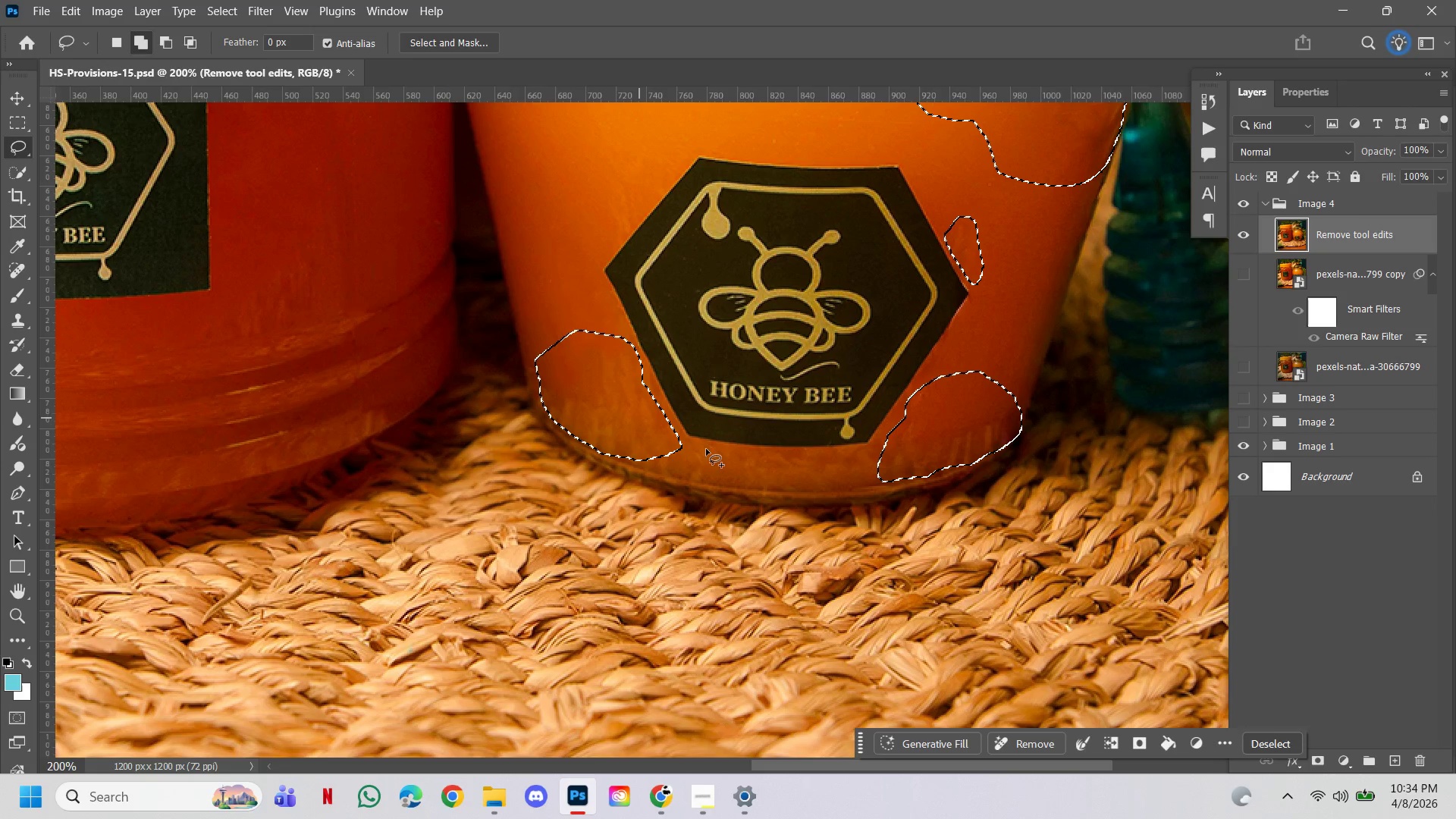 
hold_key(key=ShiftLeft, duration=1.53)
 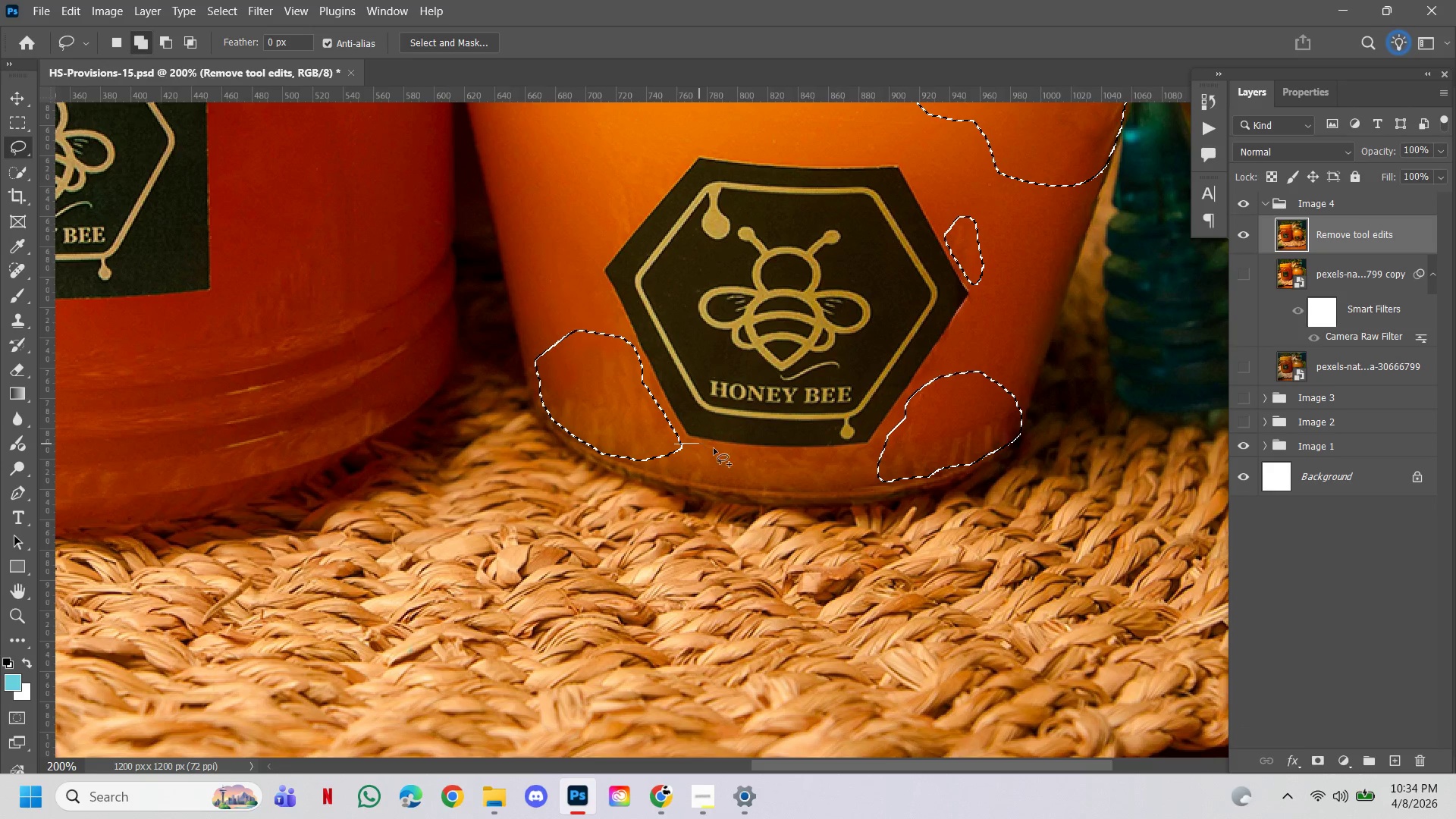 
hold_key(key=ShiftLeft, duration=1.53)
left_click_drag(start_coordinate=[674, 444], to_coordinate=[653, 452])
 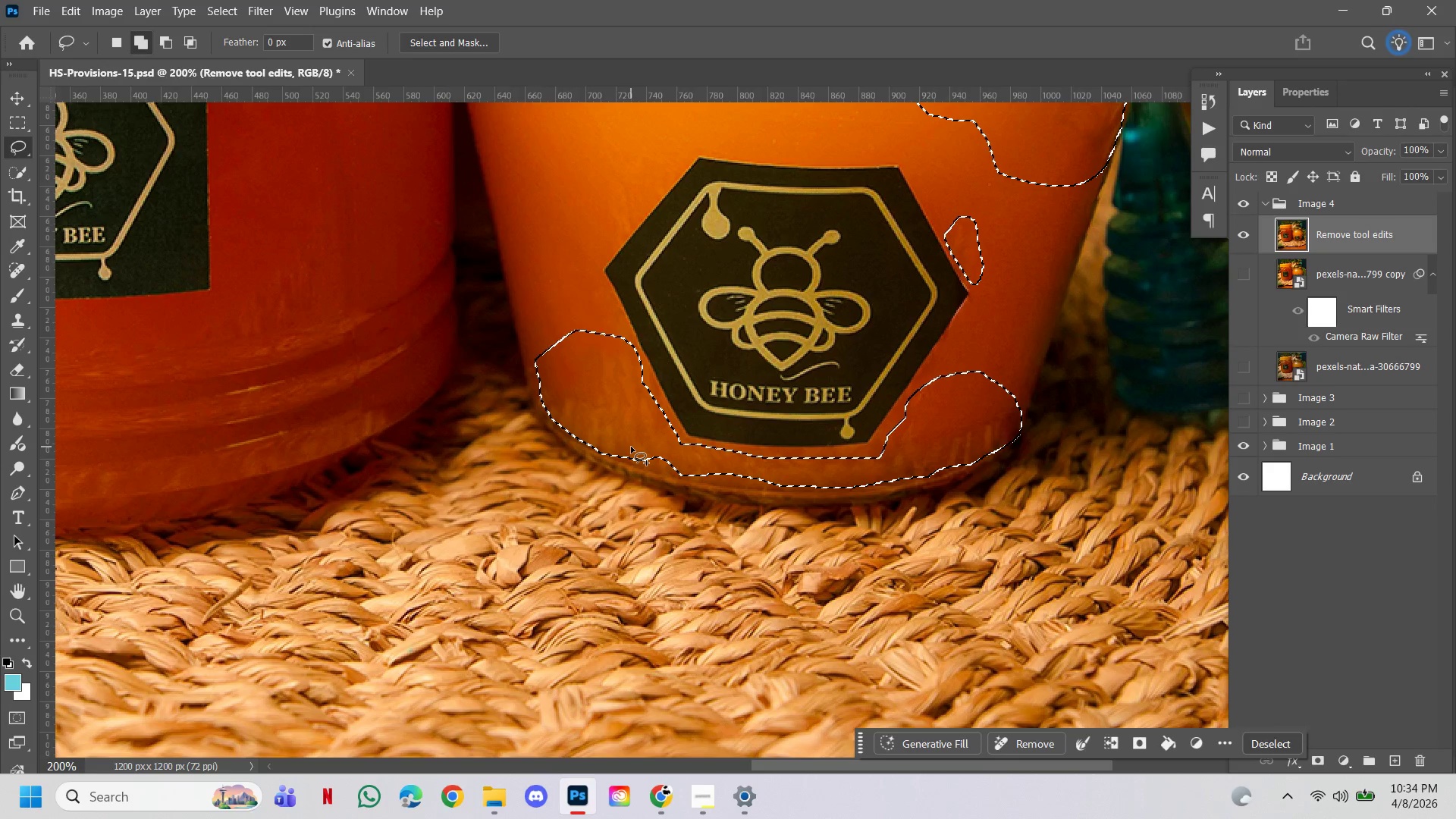 
hold_key(key=ShiftLeft, duration=1.52)
 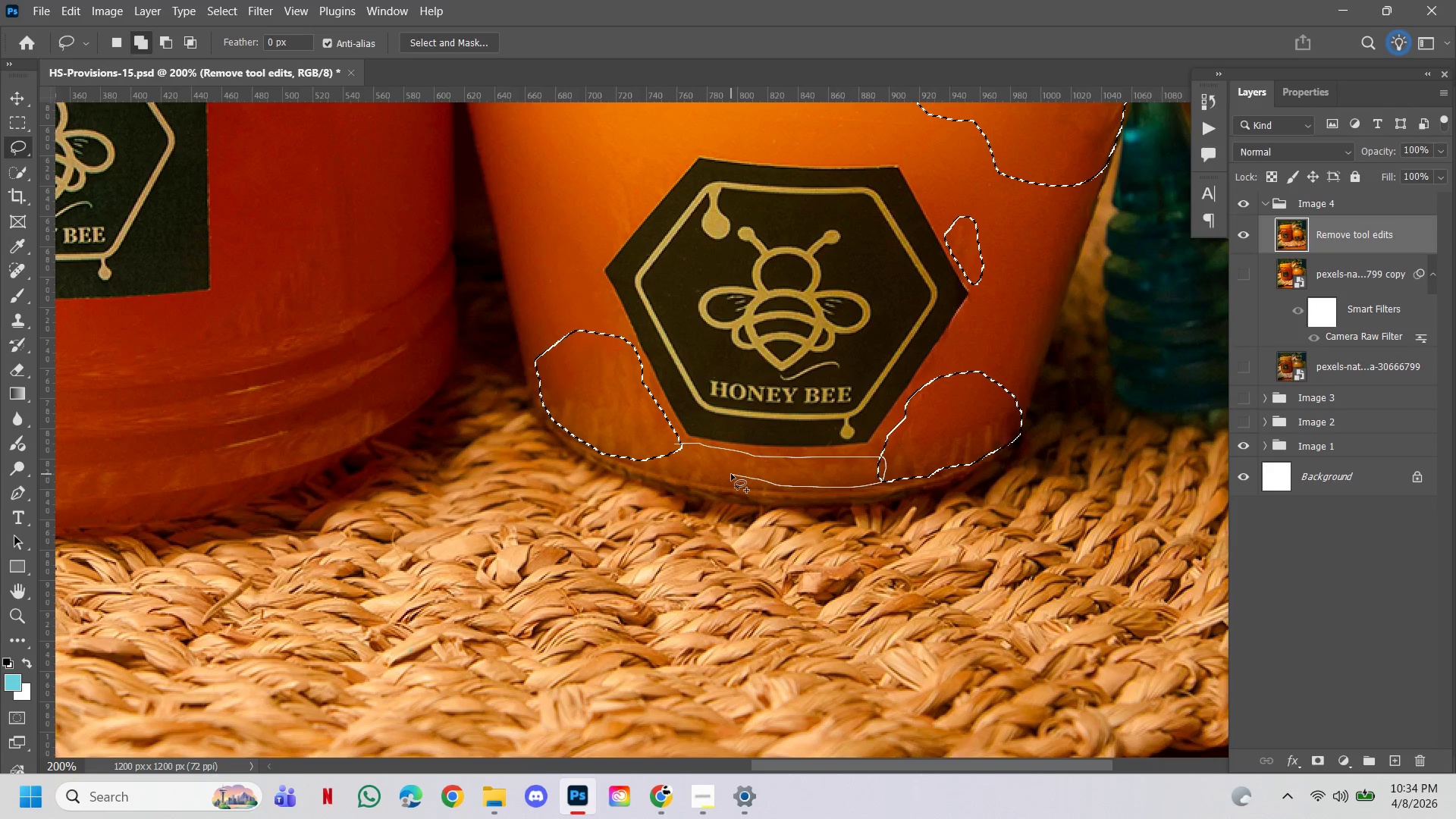 
hold_key(key=ShiftLeft, duration=1.52)
 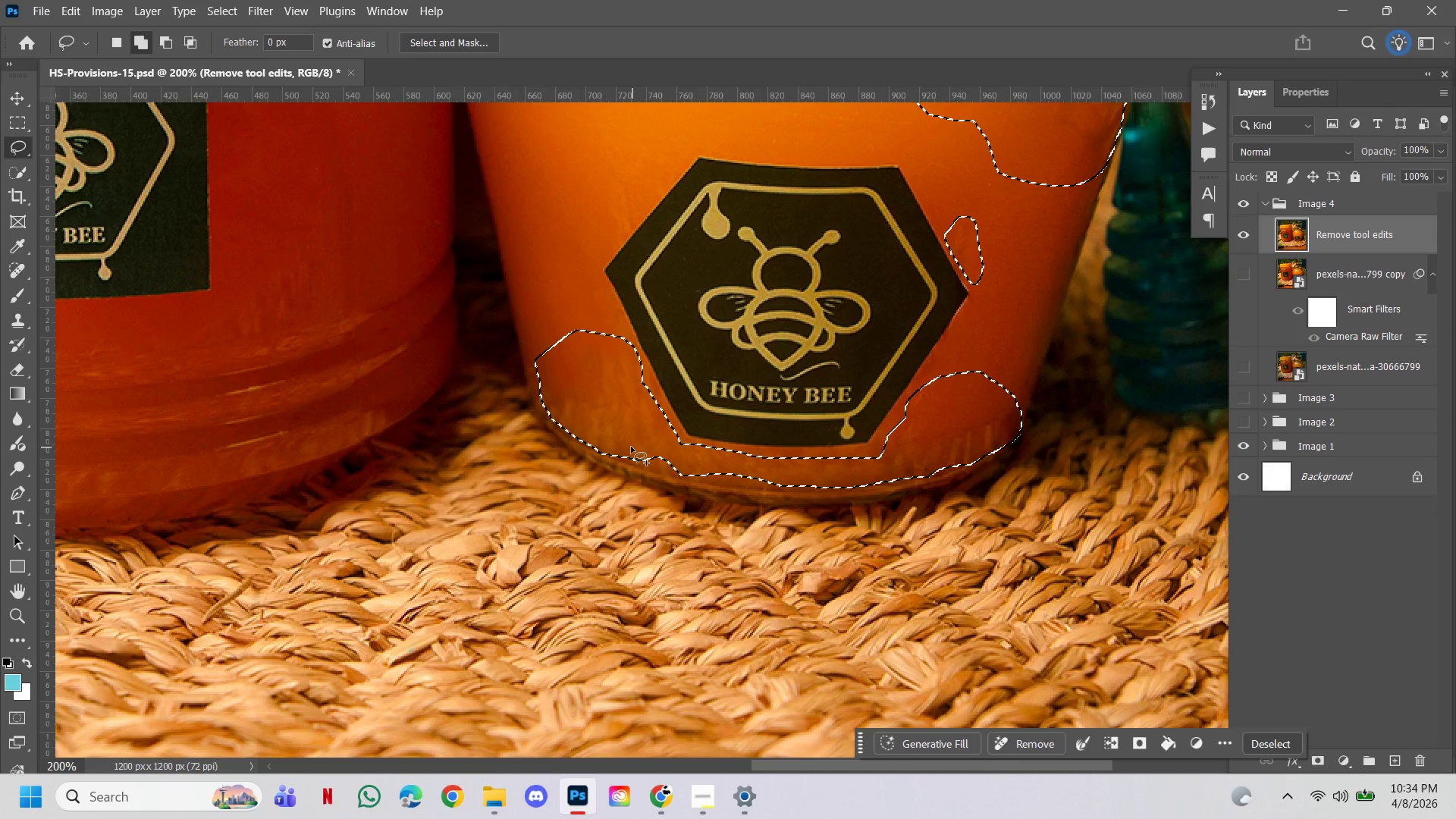 
hold_key(key=ShiftLeft, duration=1.53)
left_click_drag(start_coordinate=[631, 447], to_coordinate=[878, 480])
 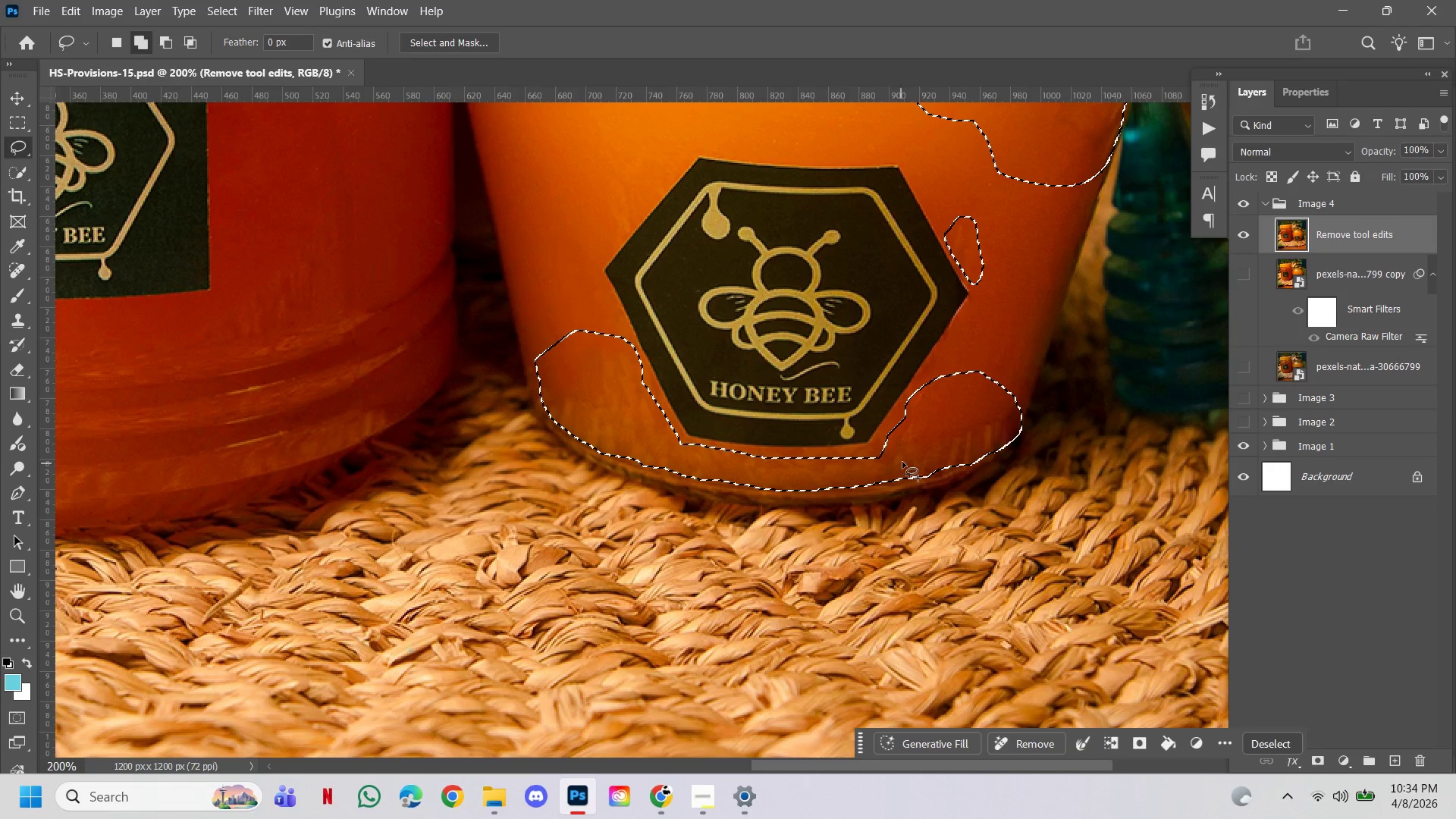 
hold_key(key=ShiftLeft, duration=1.52)
 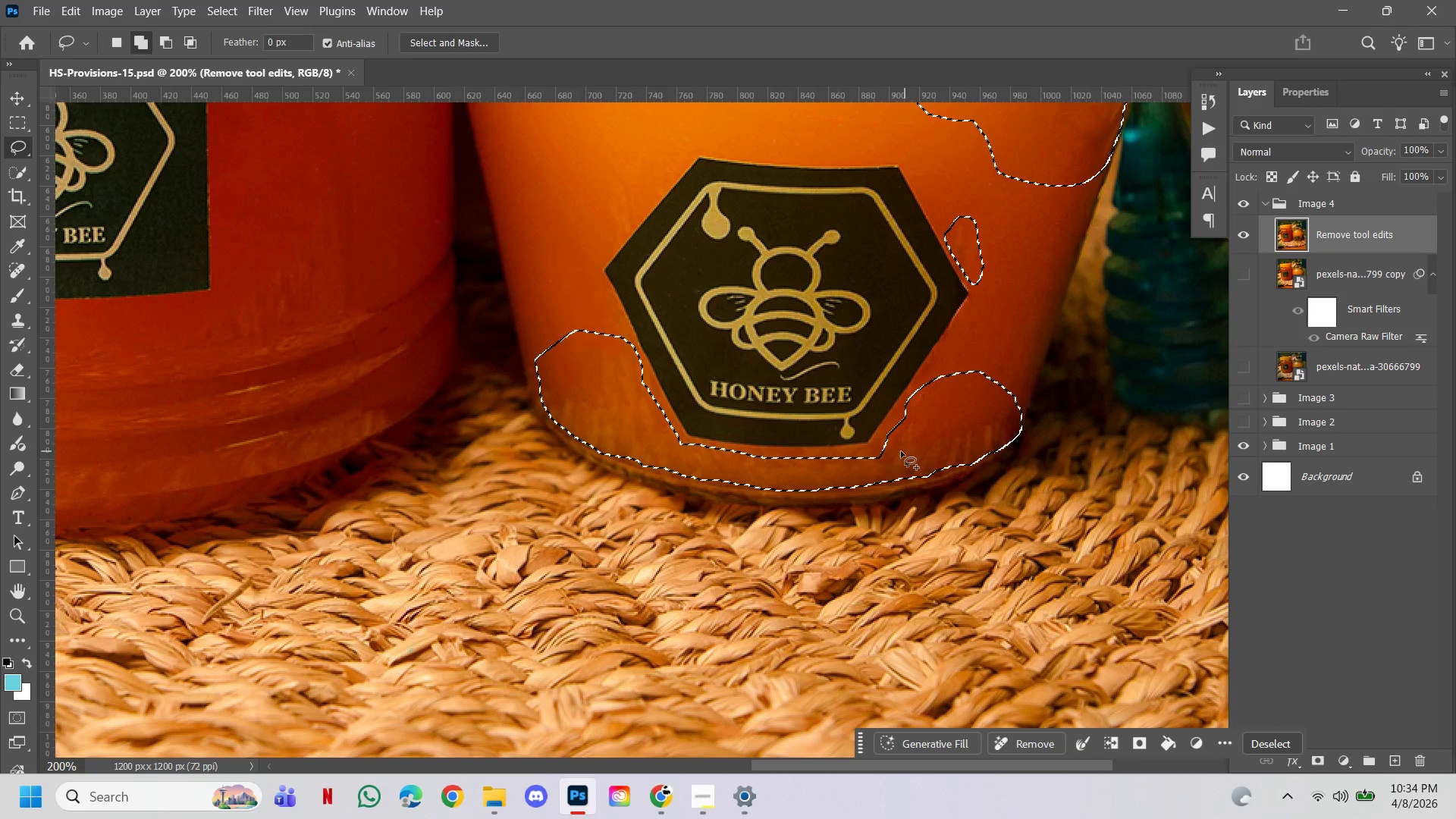 
hold_key(key=ShiftLeft, duration=1.51)
left_click_drag(start_coordinate=[896, 435], to_coordinate=[838, 454])
 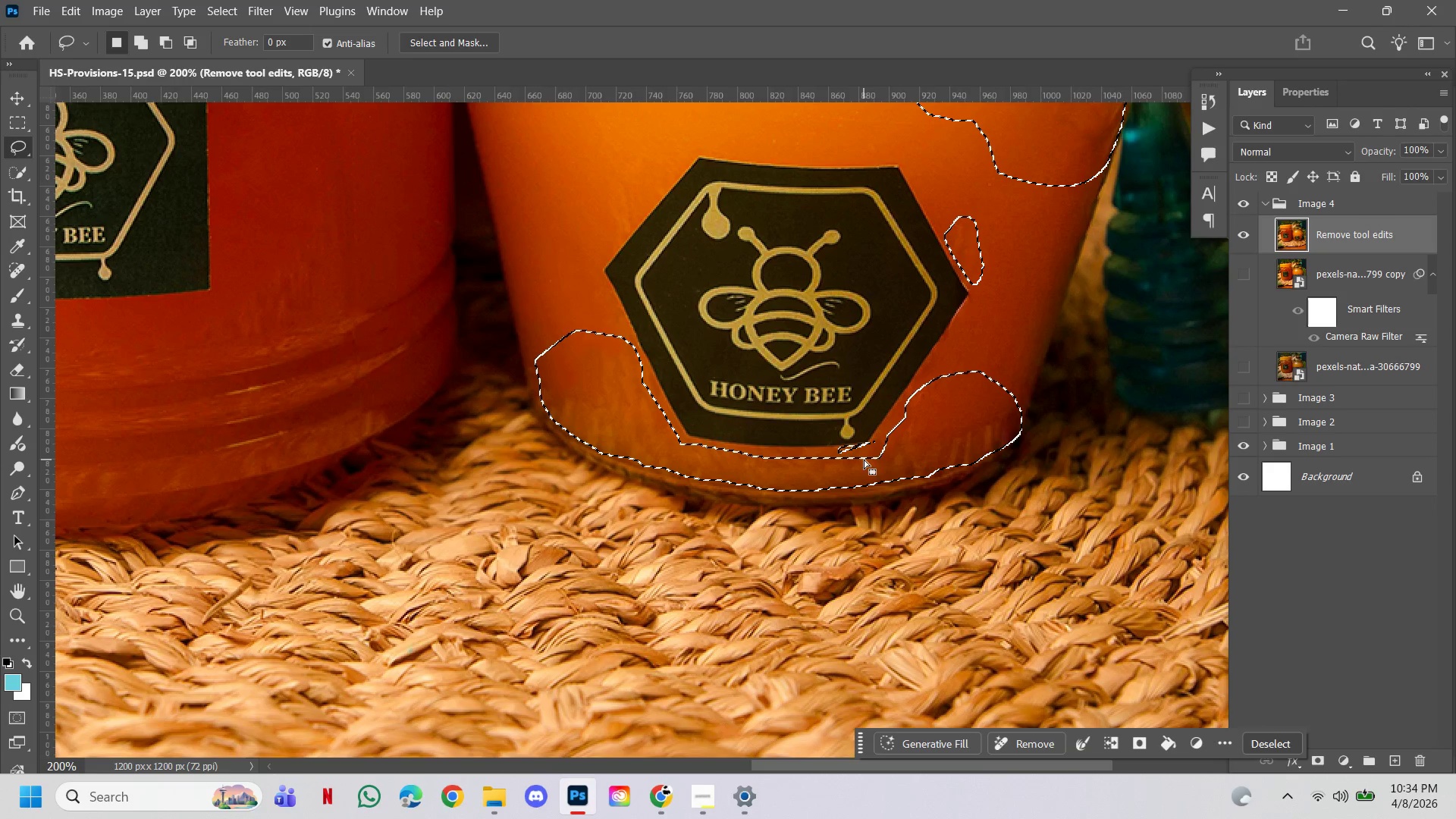 
hold_key(key=ShiftLeft, duration=0.5)
 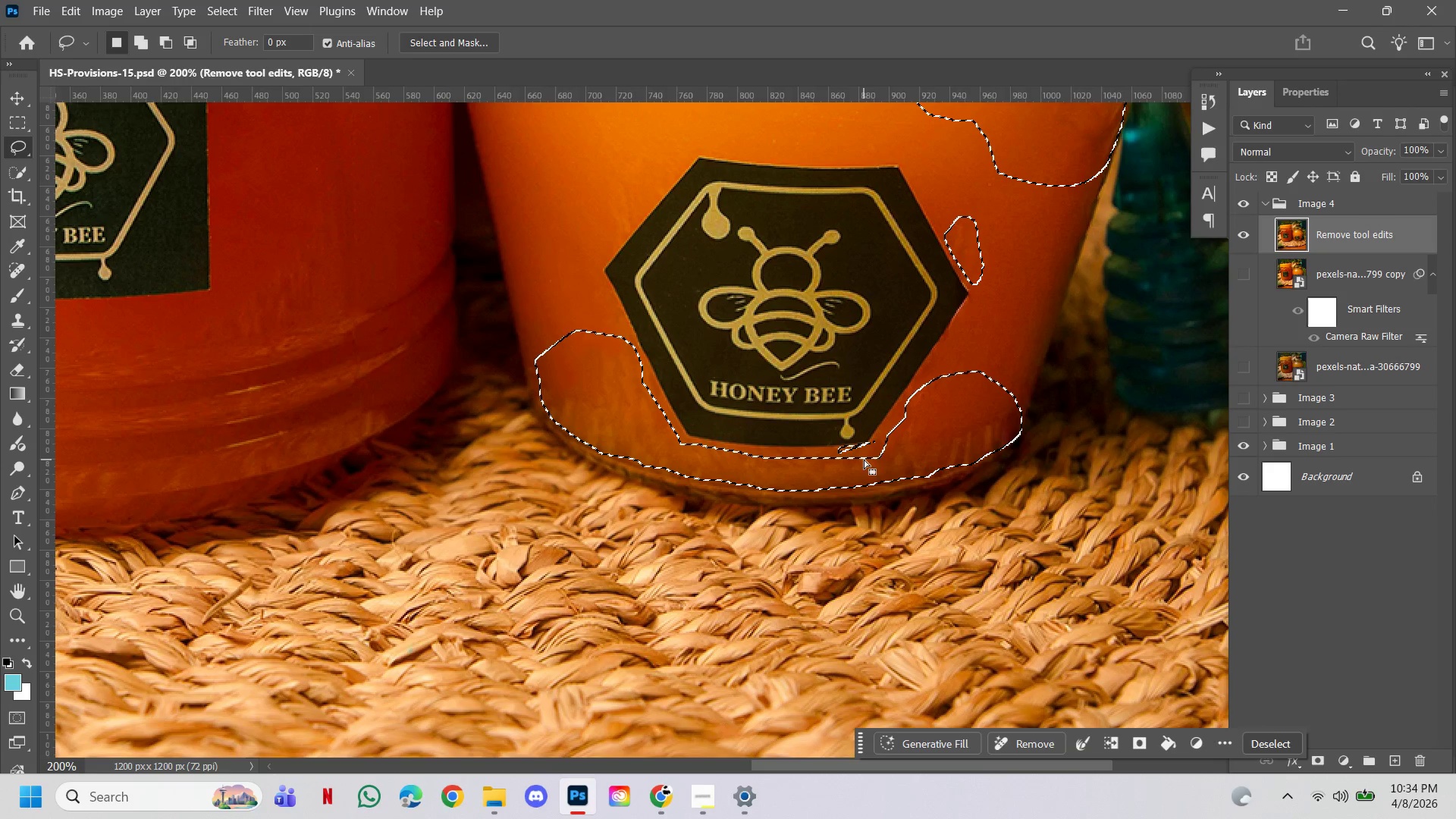 
key(Control+Z)
 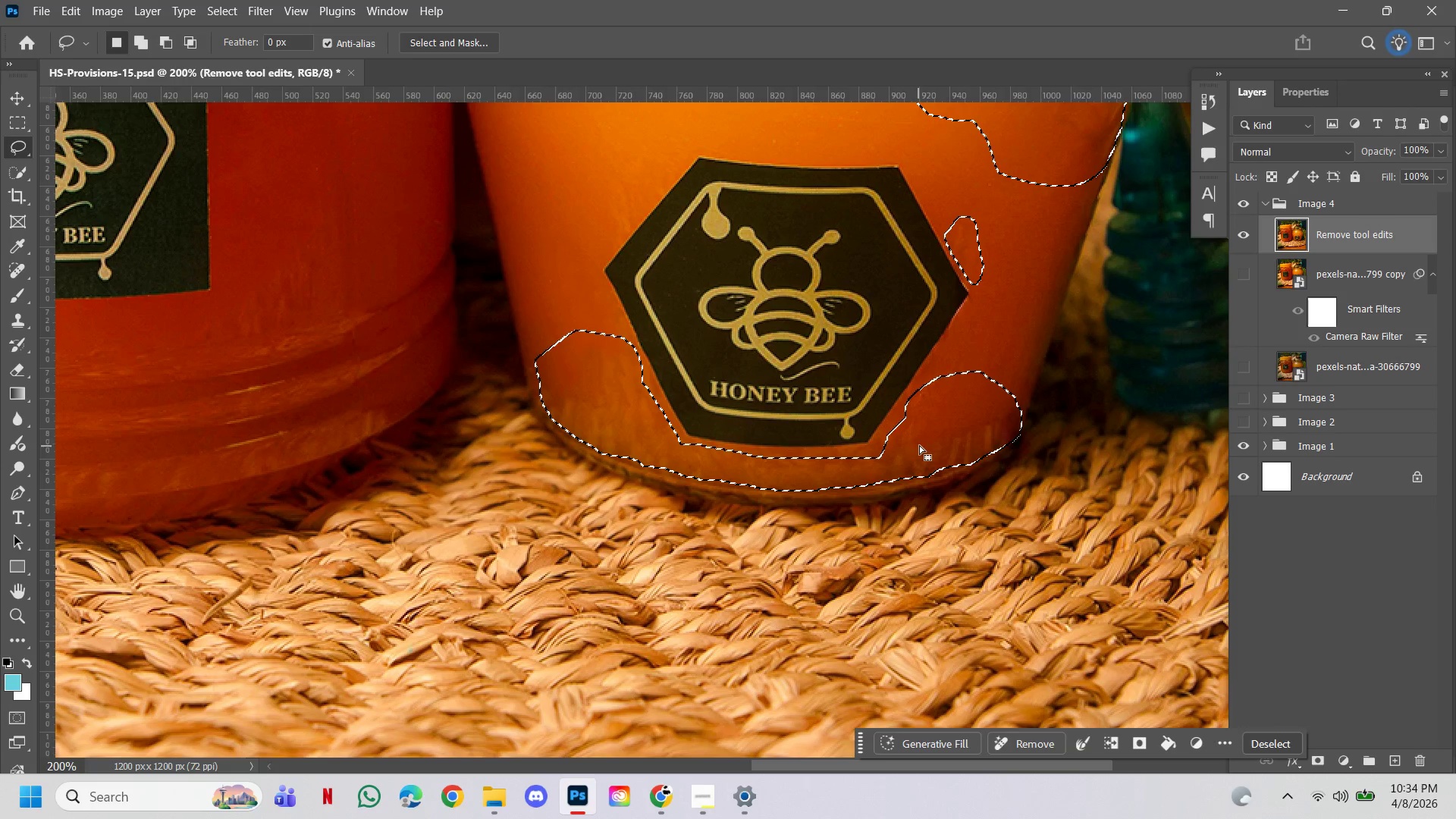 
hold_key(key=ShiftLeft, duration=1.5)
left_click_drag(start_coordinate=[908, 440], to_coordinate=[875, 473])
 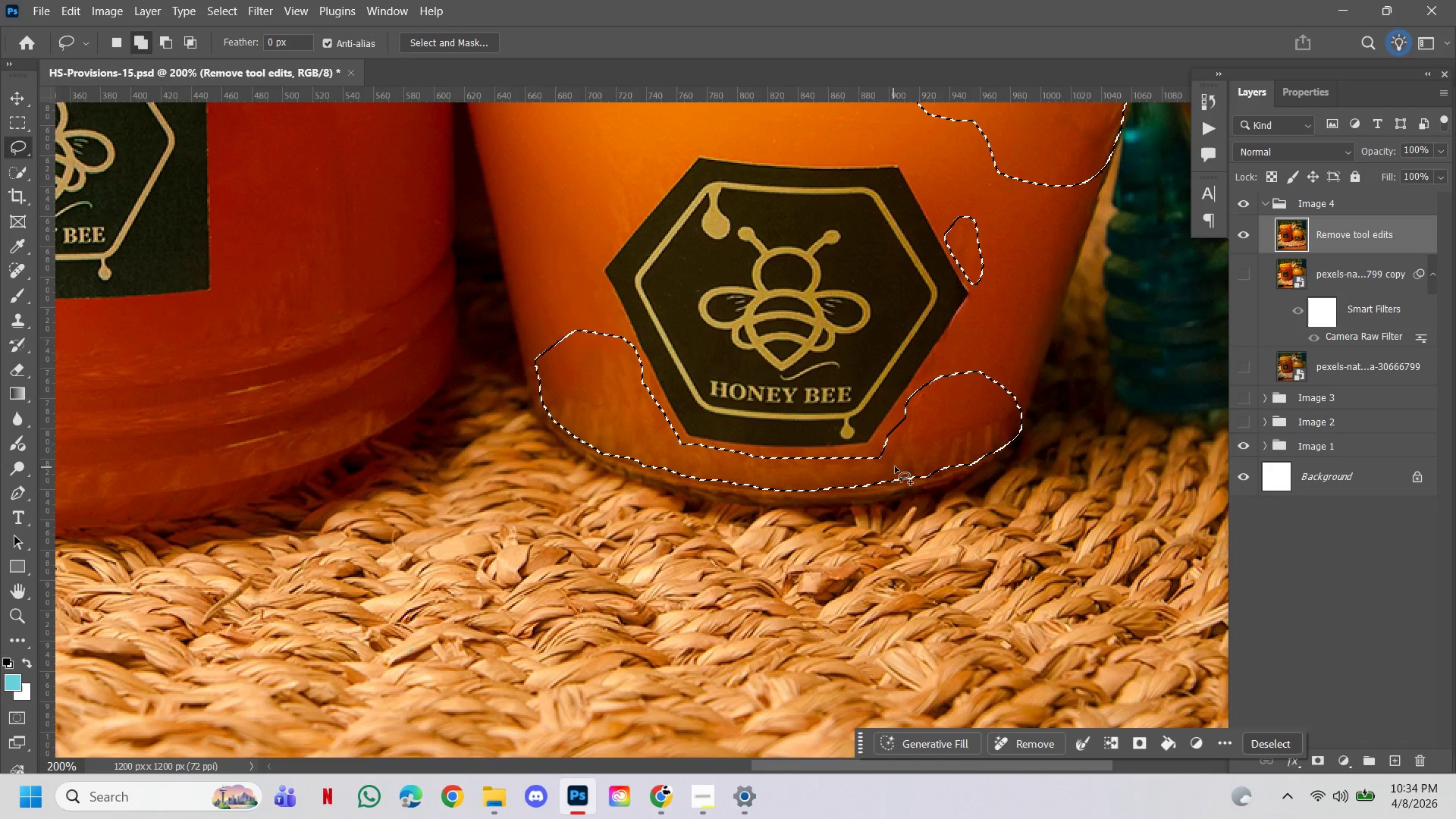 
key(Shift+ShiftLeft)
 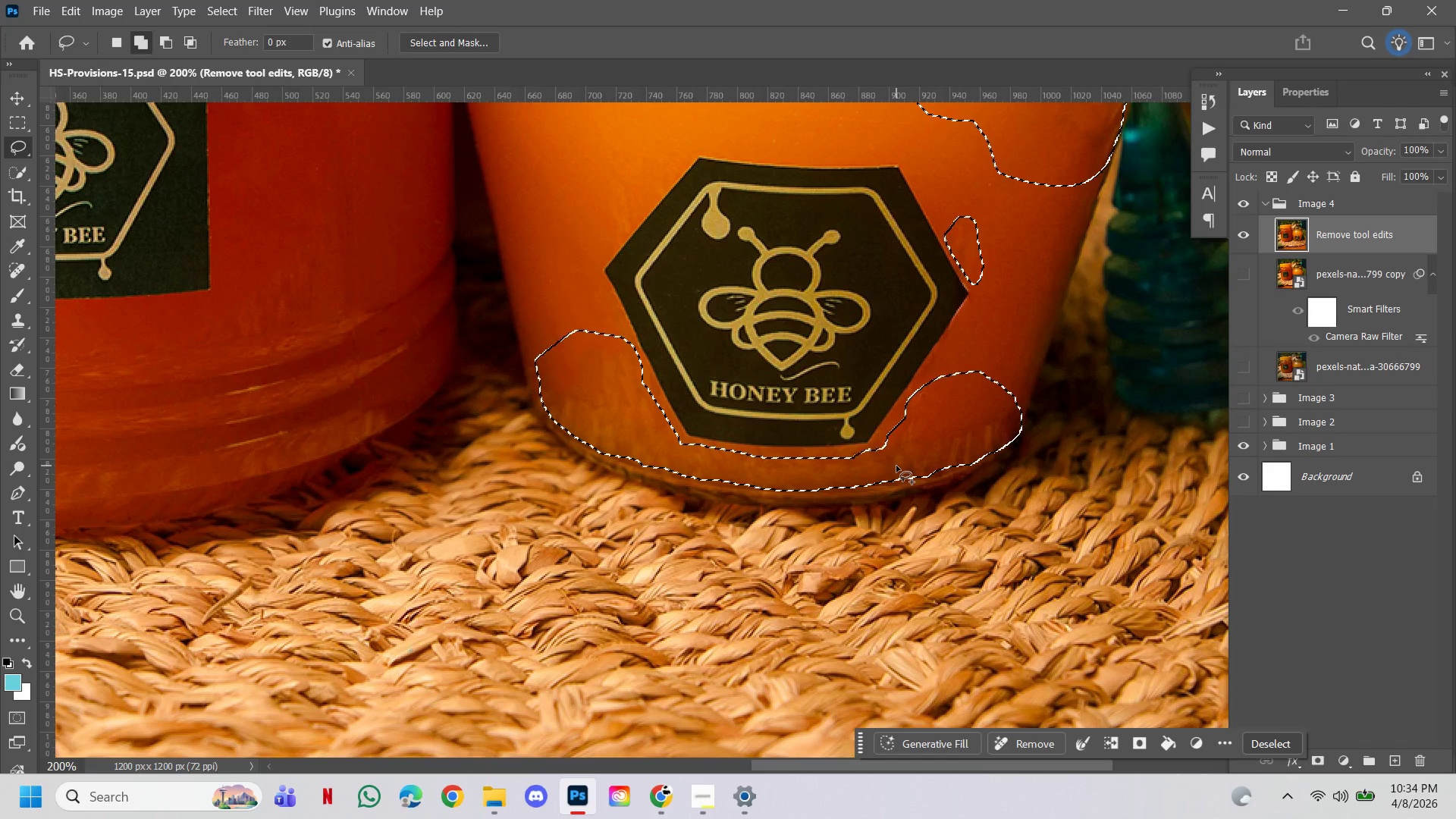 
key(Shift+ShiftLeft)
 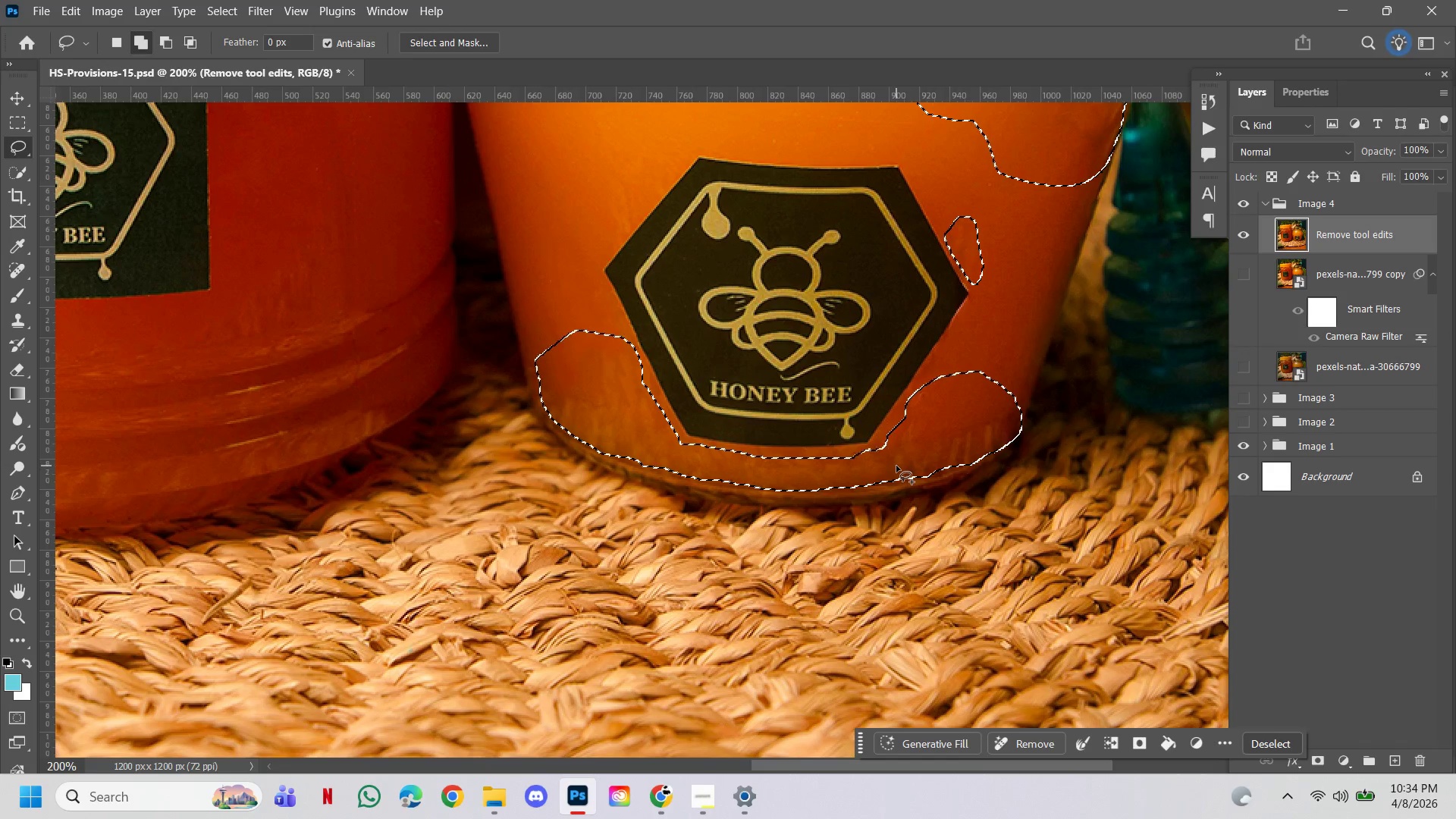 
key(Shift+ShiftLeft)
 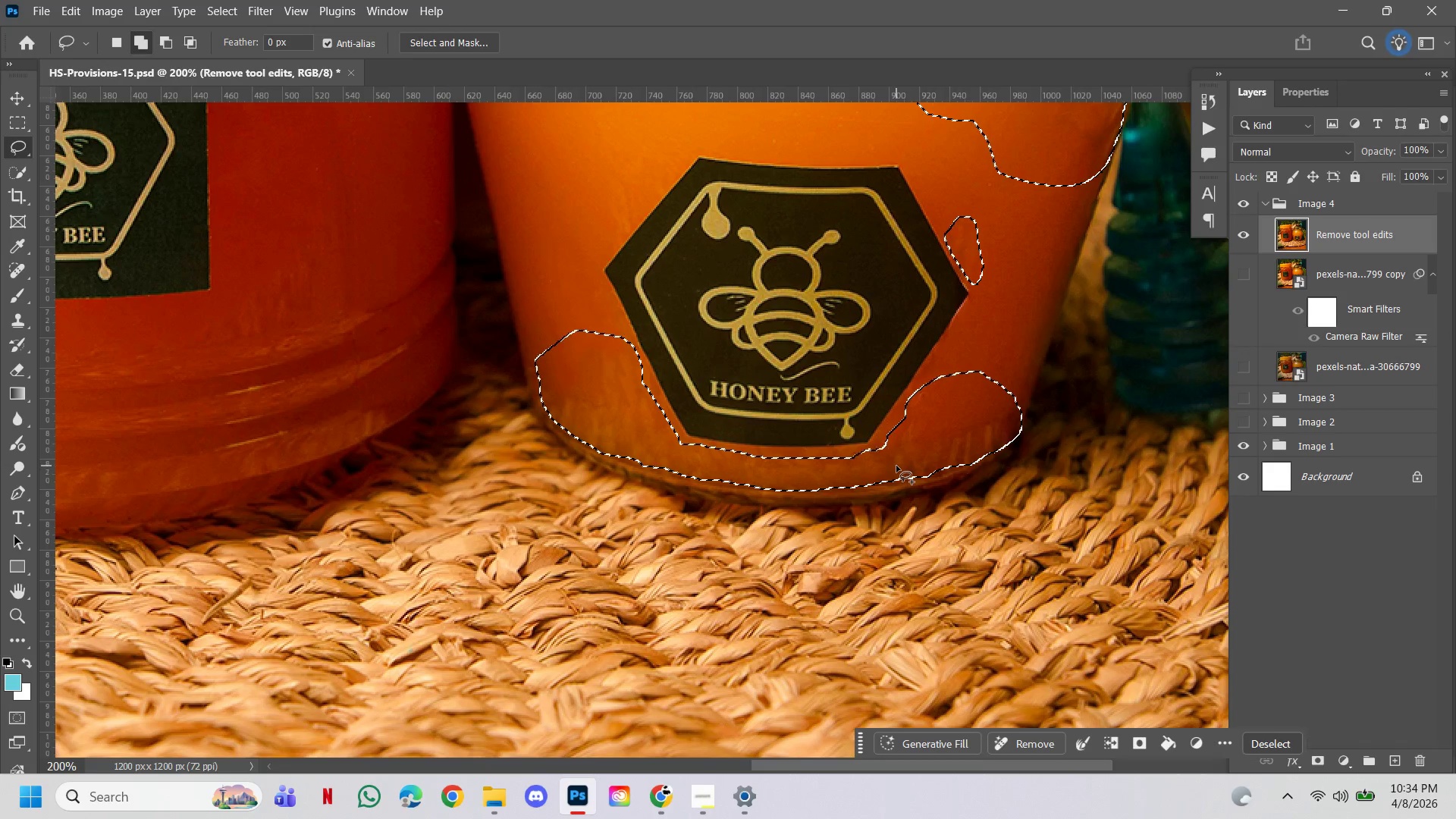 
key(Shift+ShiftLeft)
 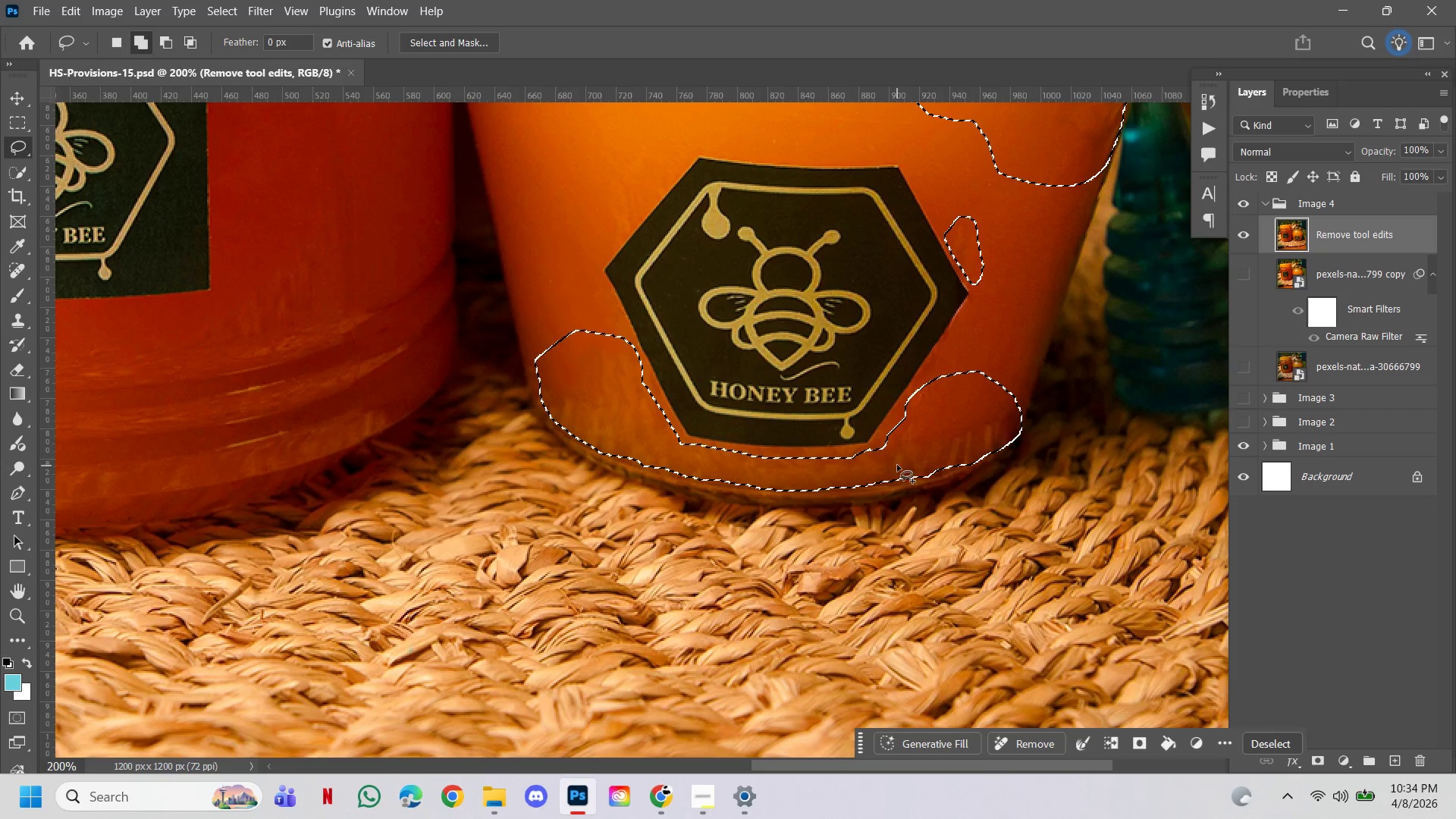 
key(Shift+ShiftLeft)
 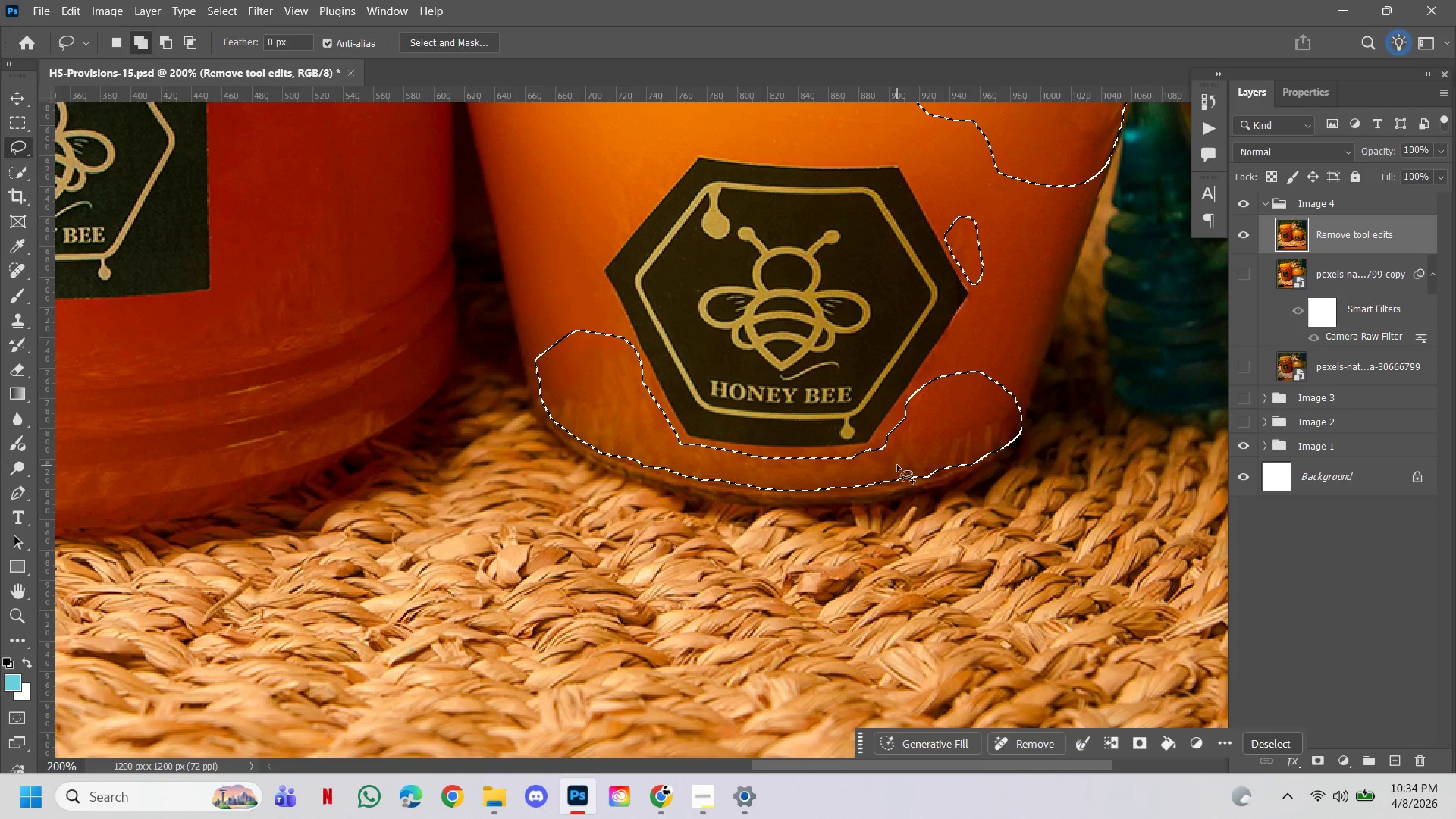 
key(Shift+ShiftLeft)
 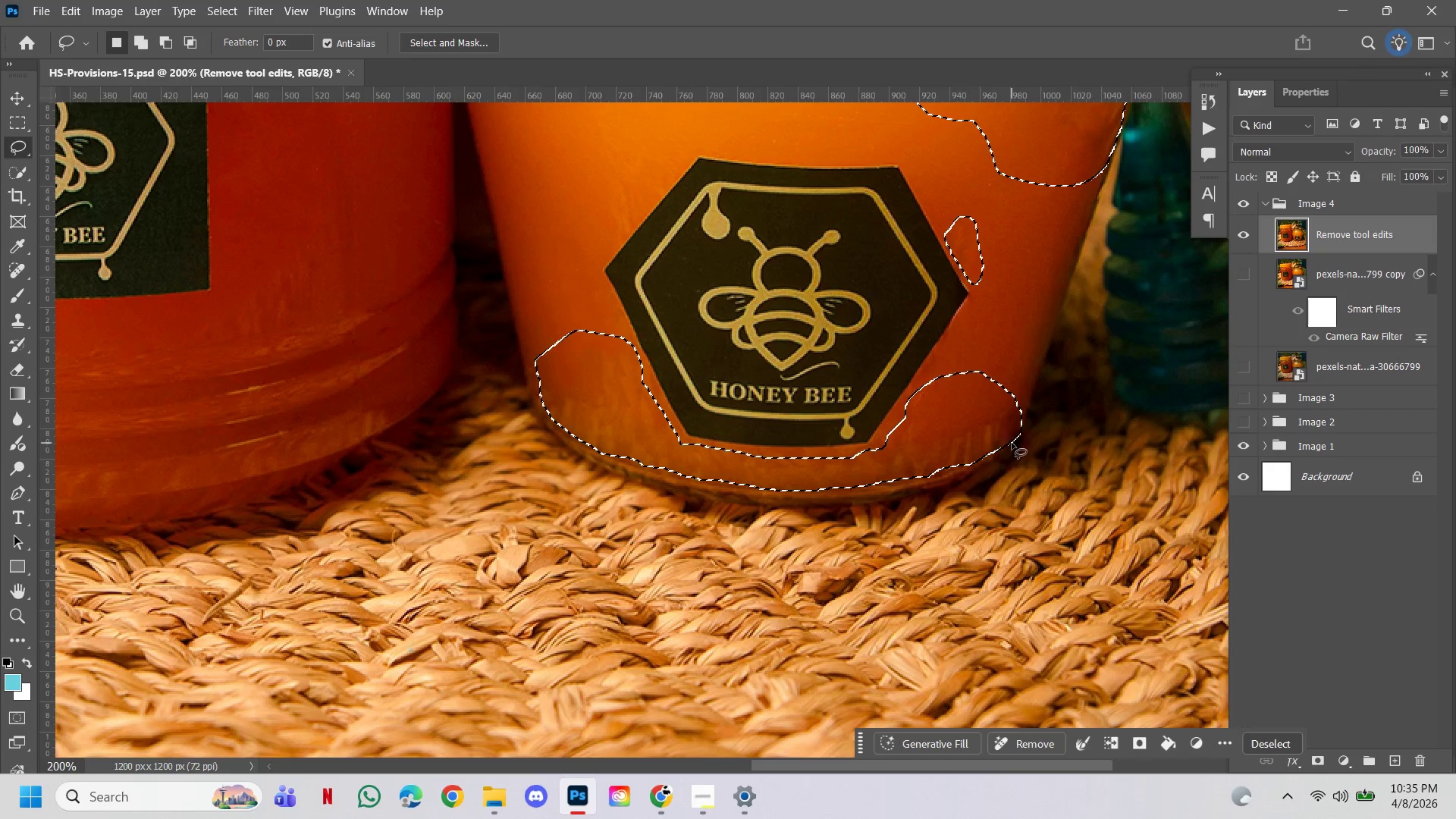 
hold_key(key=ControlLeft, duration=0.62)
 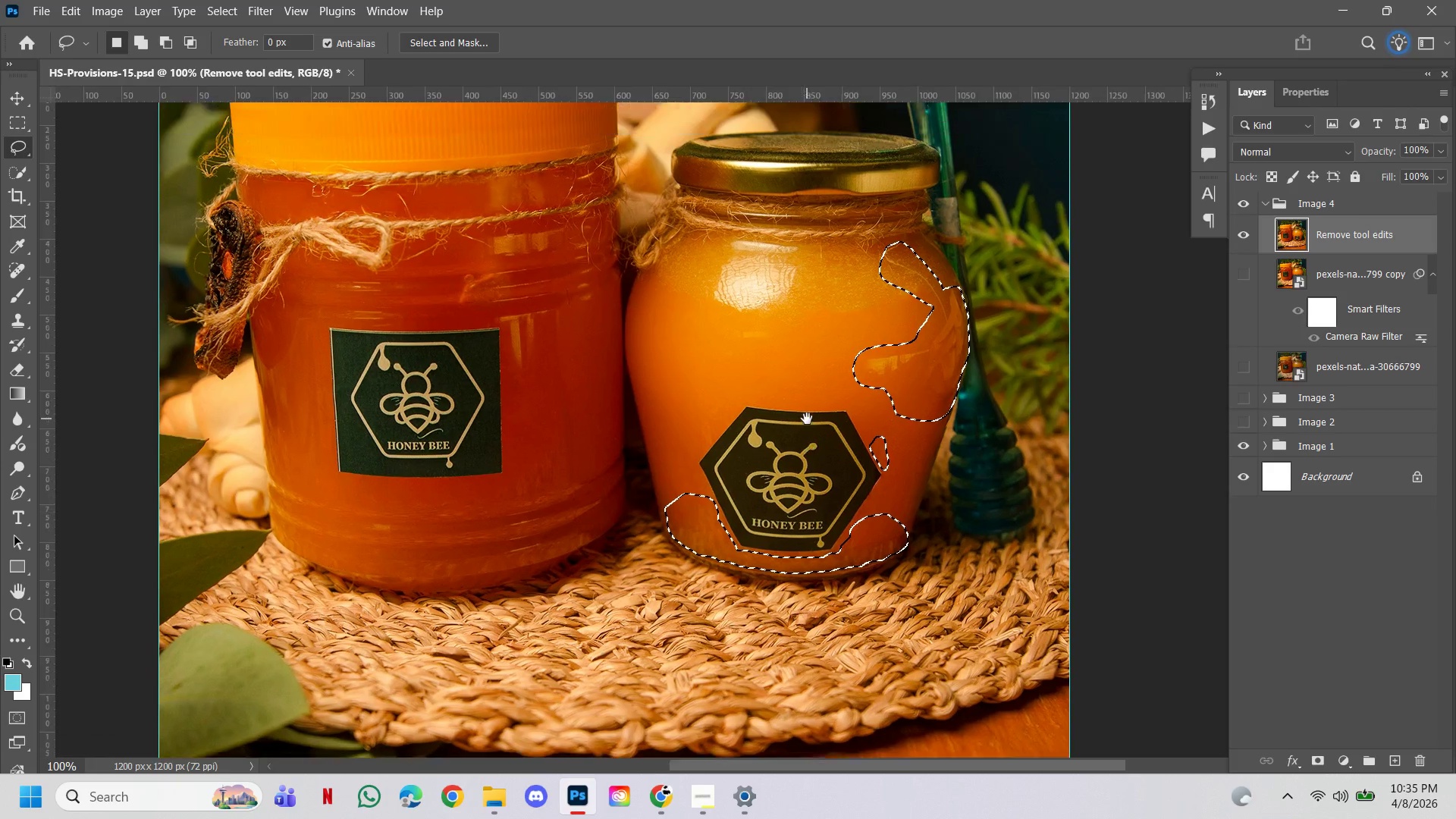 
hold_key(key=AltLeft, duration=0.61)
 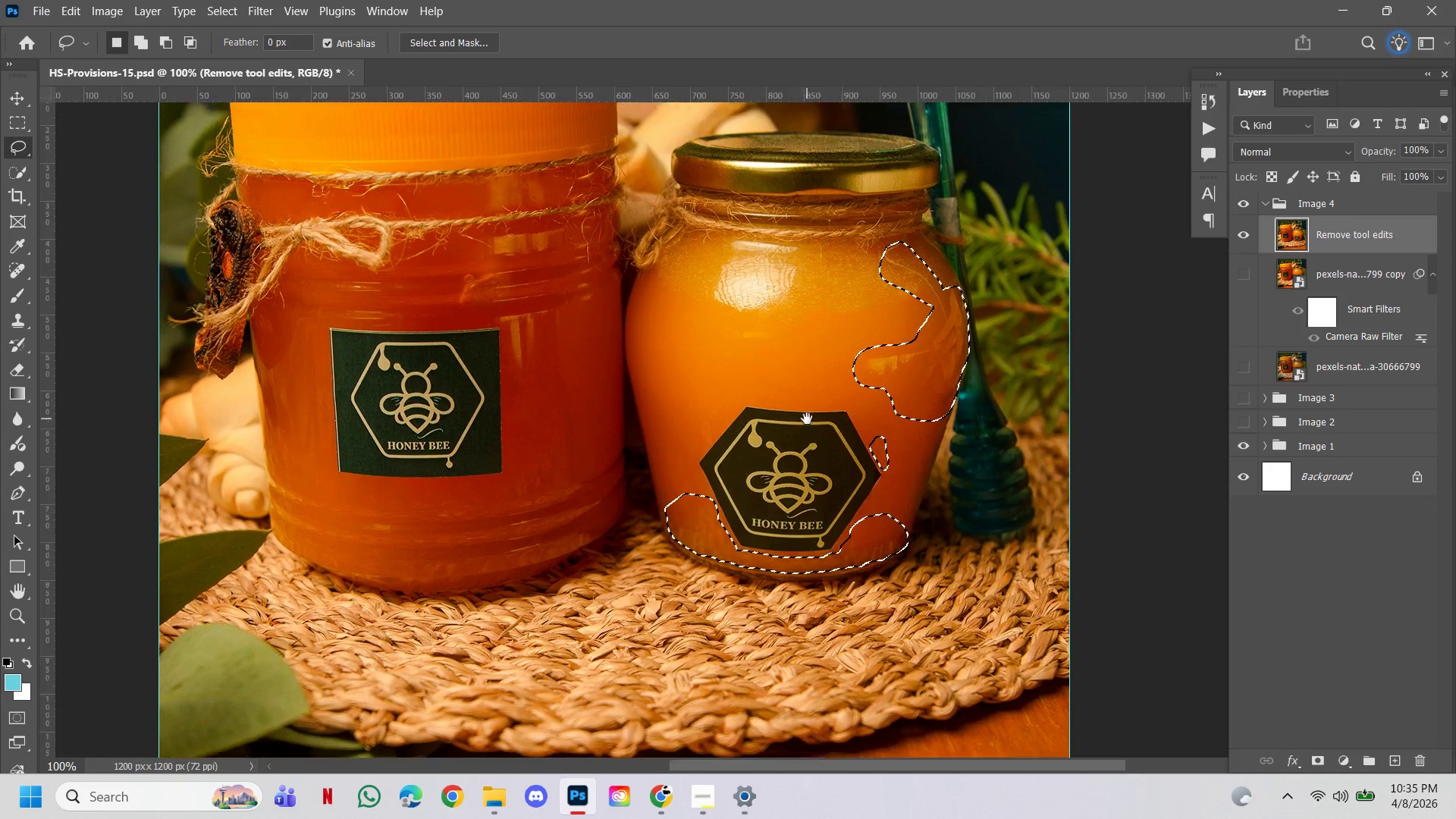 
hold_key(key=Space, duration=1.78)
 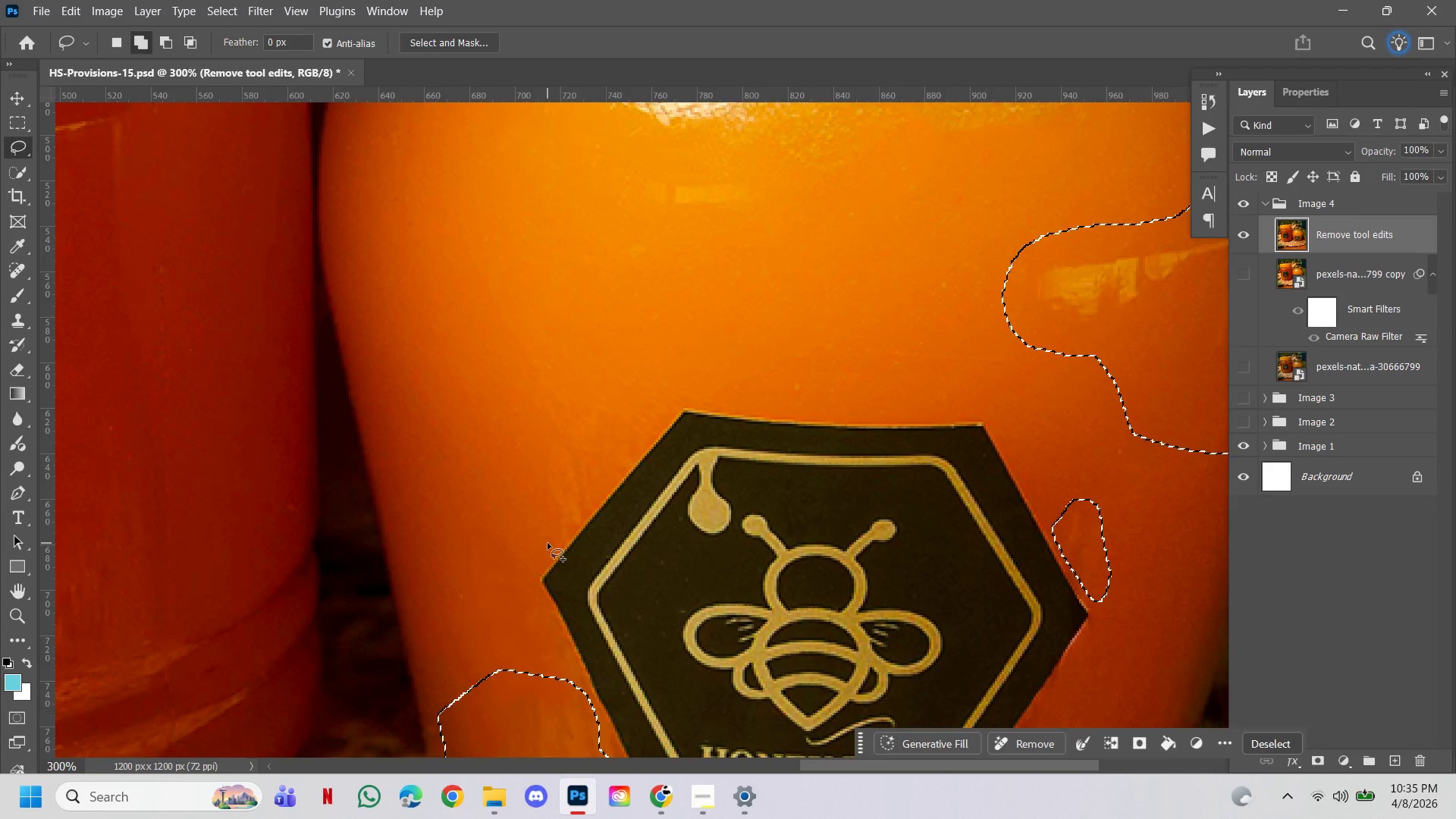 
left_click([772, 366])
 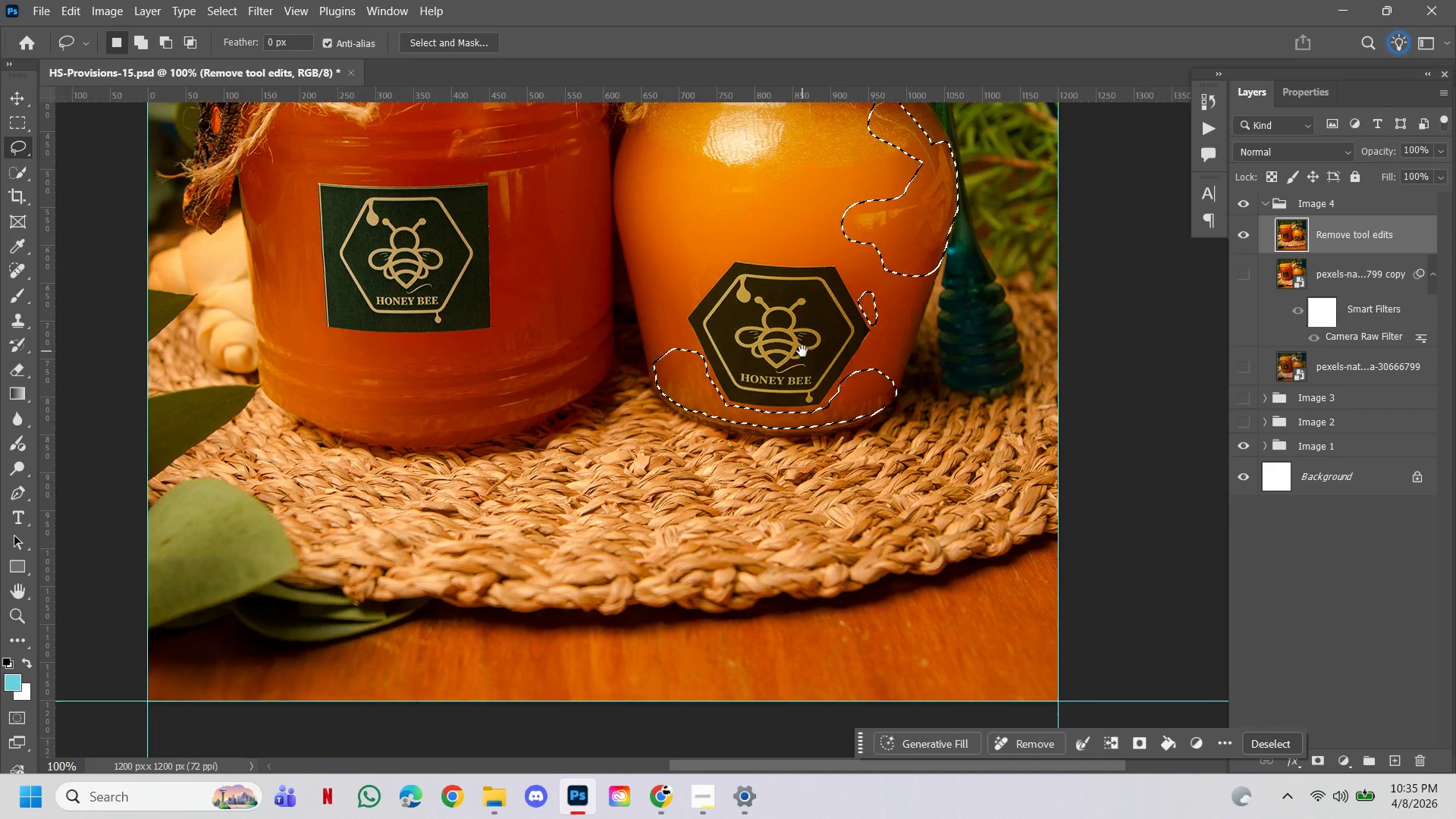 
left_click_drag(start_coordinate=[802, 359], to_coordinate=[807, 418])
 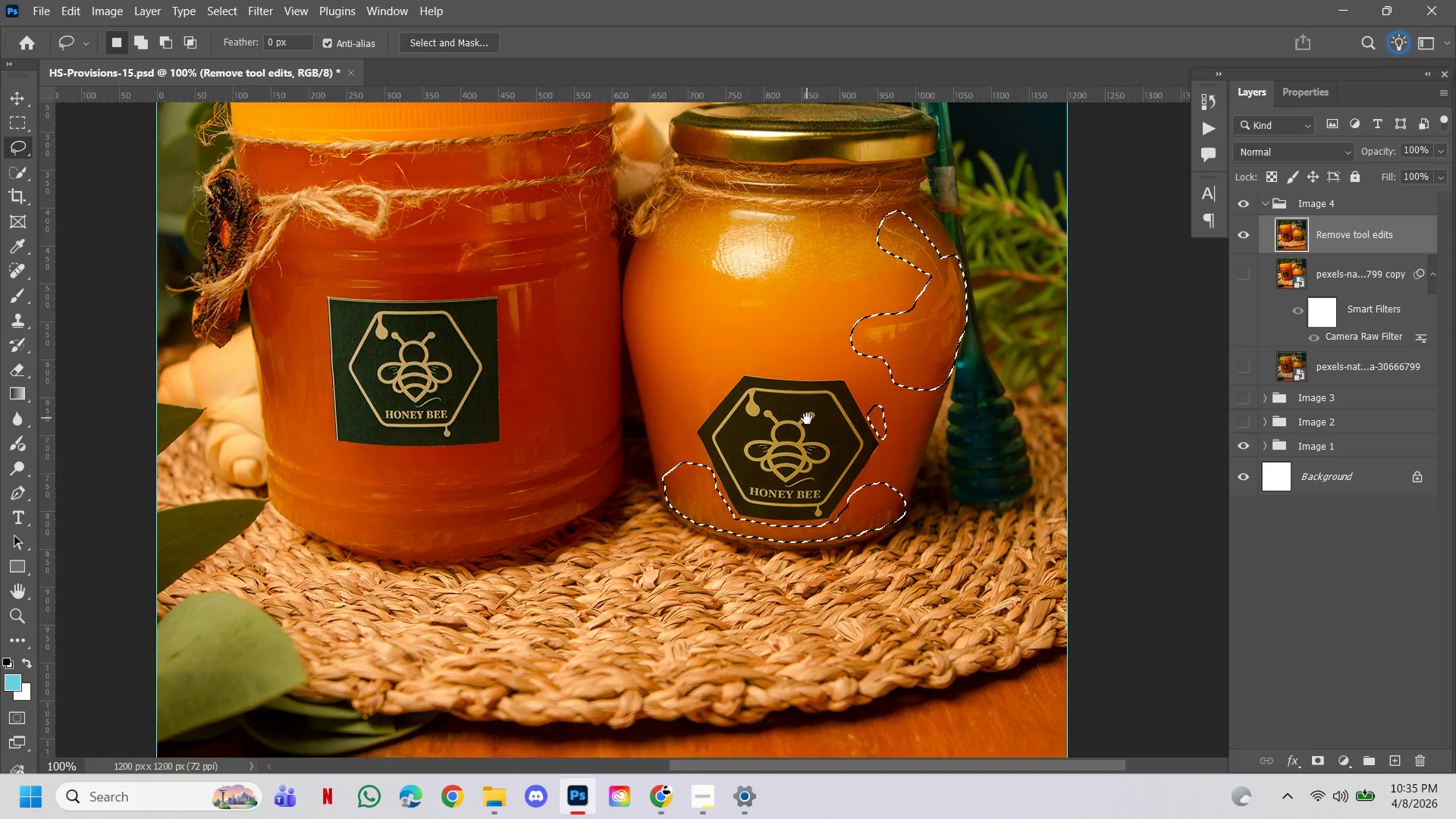 
hold_key(key=ControlLeft, duration=0.61)
left_click_drag(start_coordinate=[695, 410], to_coordinate=[696, 413])
 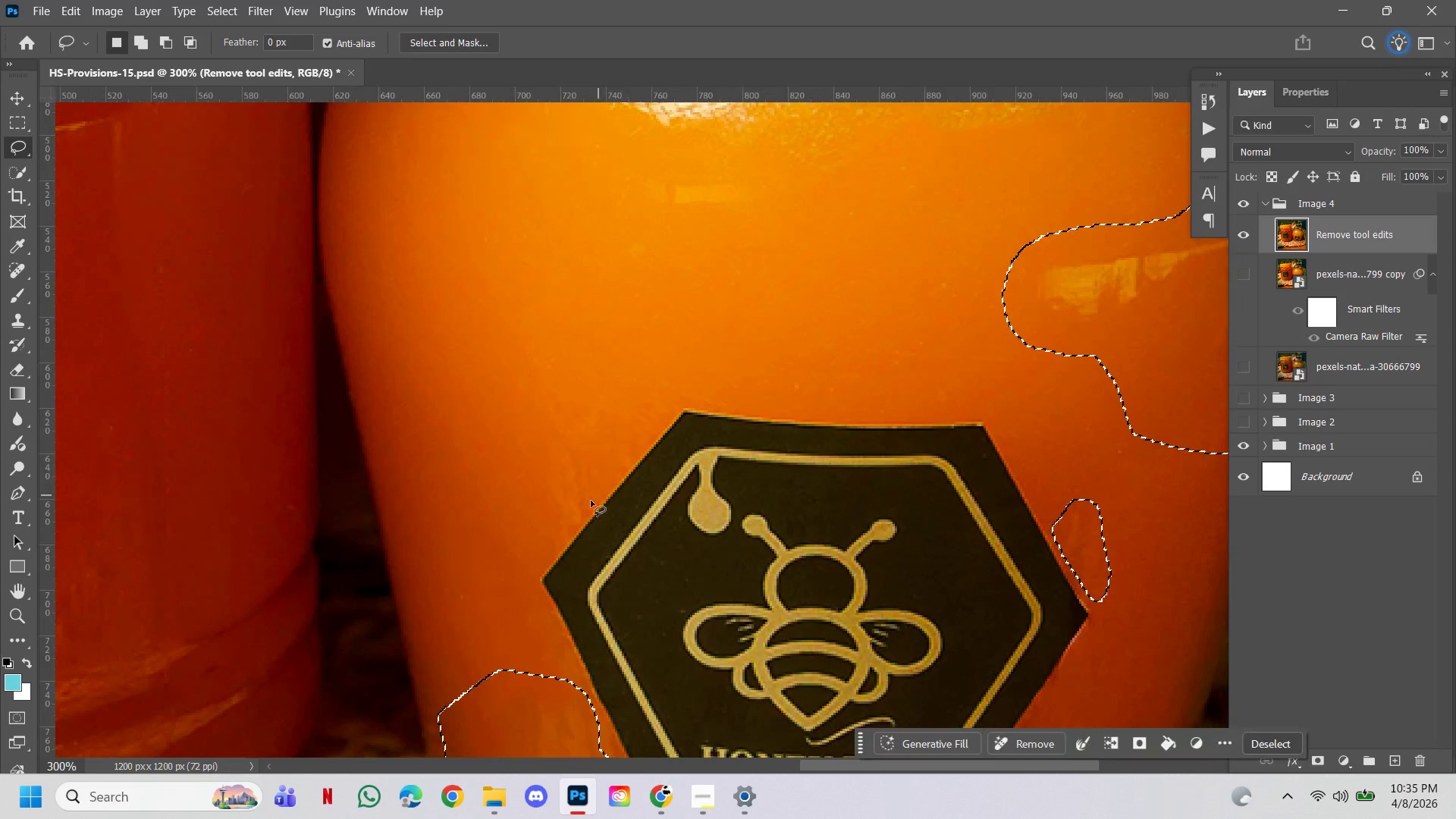 
hold_key(key=ShiftLeft, duration=1.53)
left_click_drag(start_coordinate=[548, 553], to_coordinate=[648, 424])
 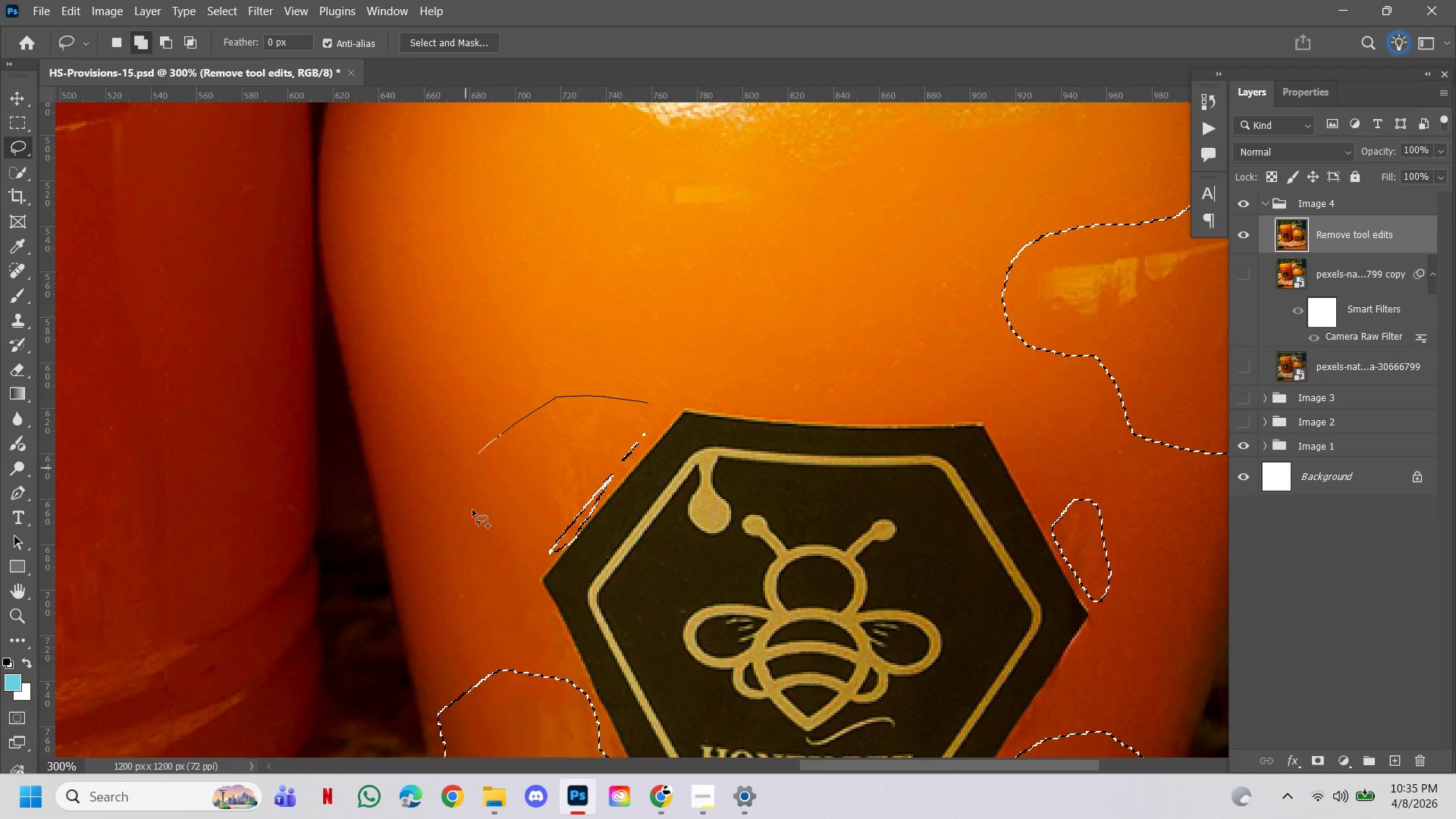 
hold_key(key=ShiftLeft, duration=1.52)
left_click_drag(start_coordinate=[648, 403], to_coordinate=[532, 553])
 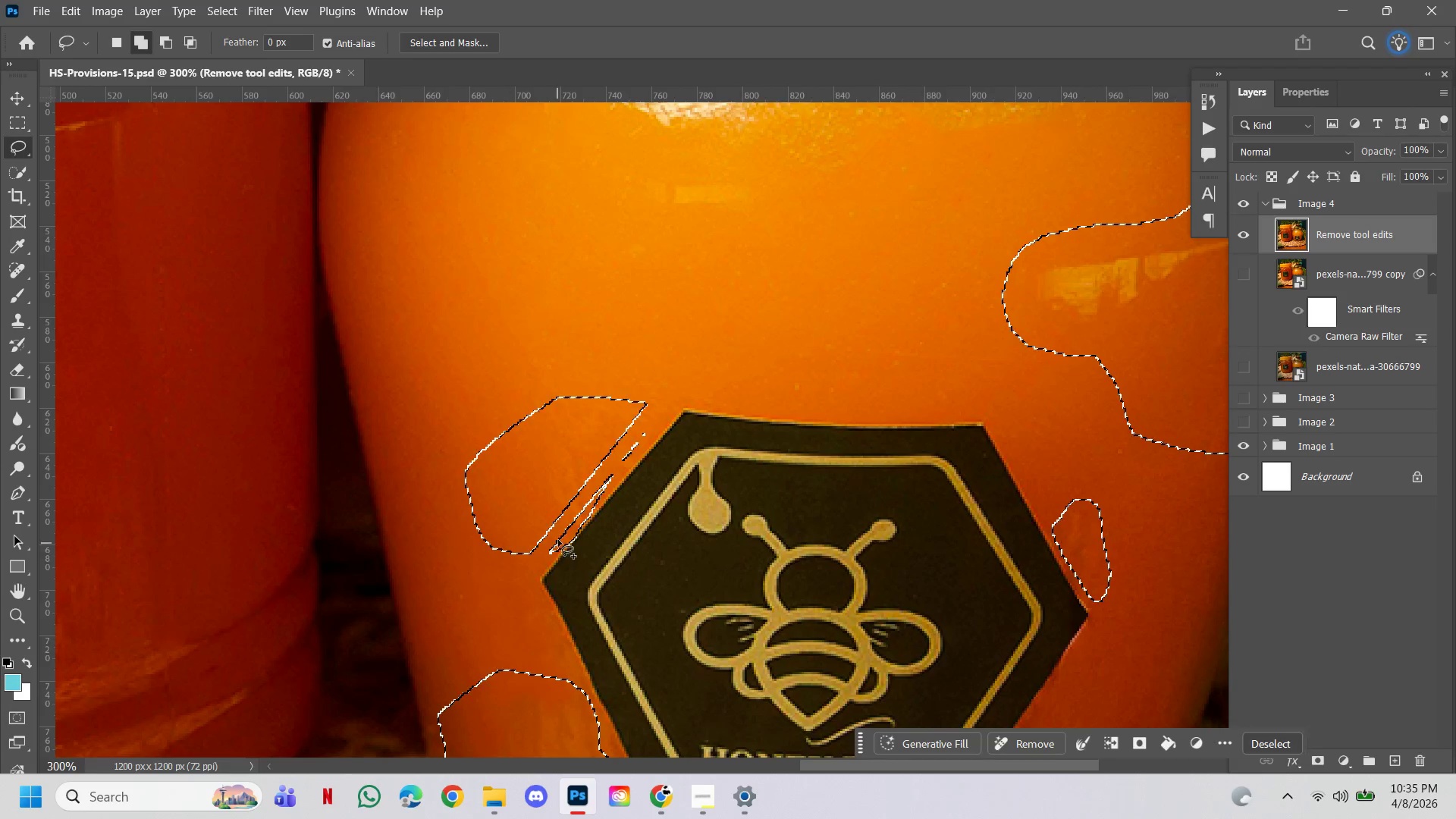 
hold_key(key=ShiftLeft, duration=1.53)
left_click_drag(start_coordinate=[505, 548], to_coordinate=[539, 441])
 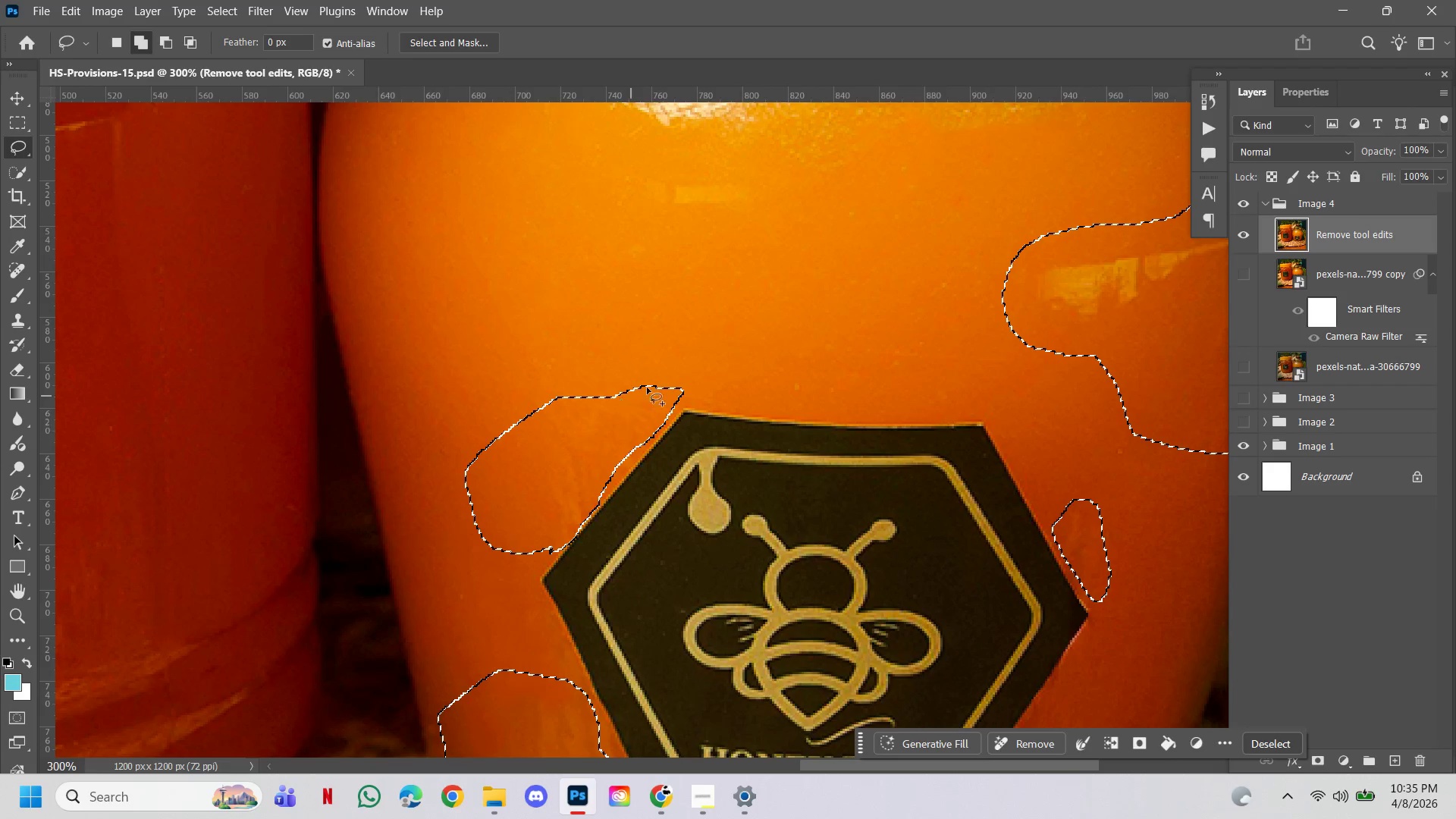 
hold_key(key=ShiftLeft, duration=1.52)
 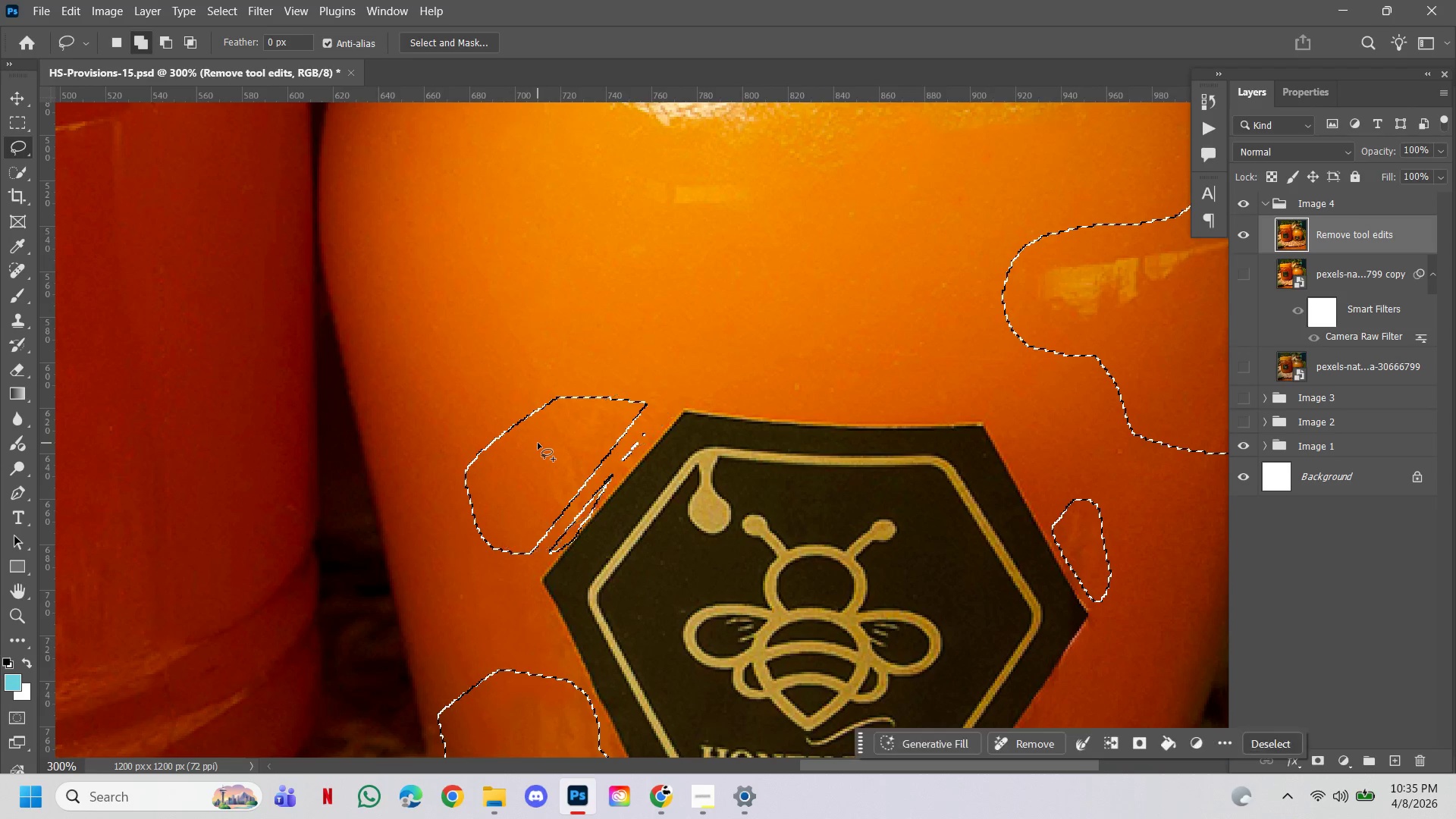 
hold_key(key=ShiftLeft, duration=1.51)
 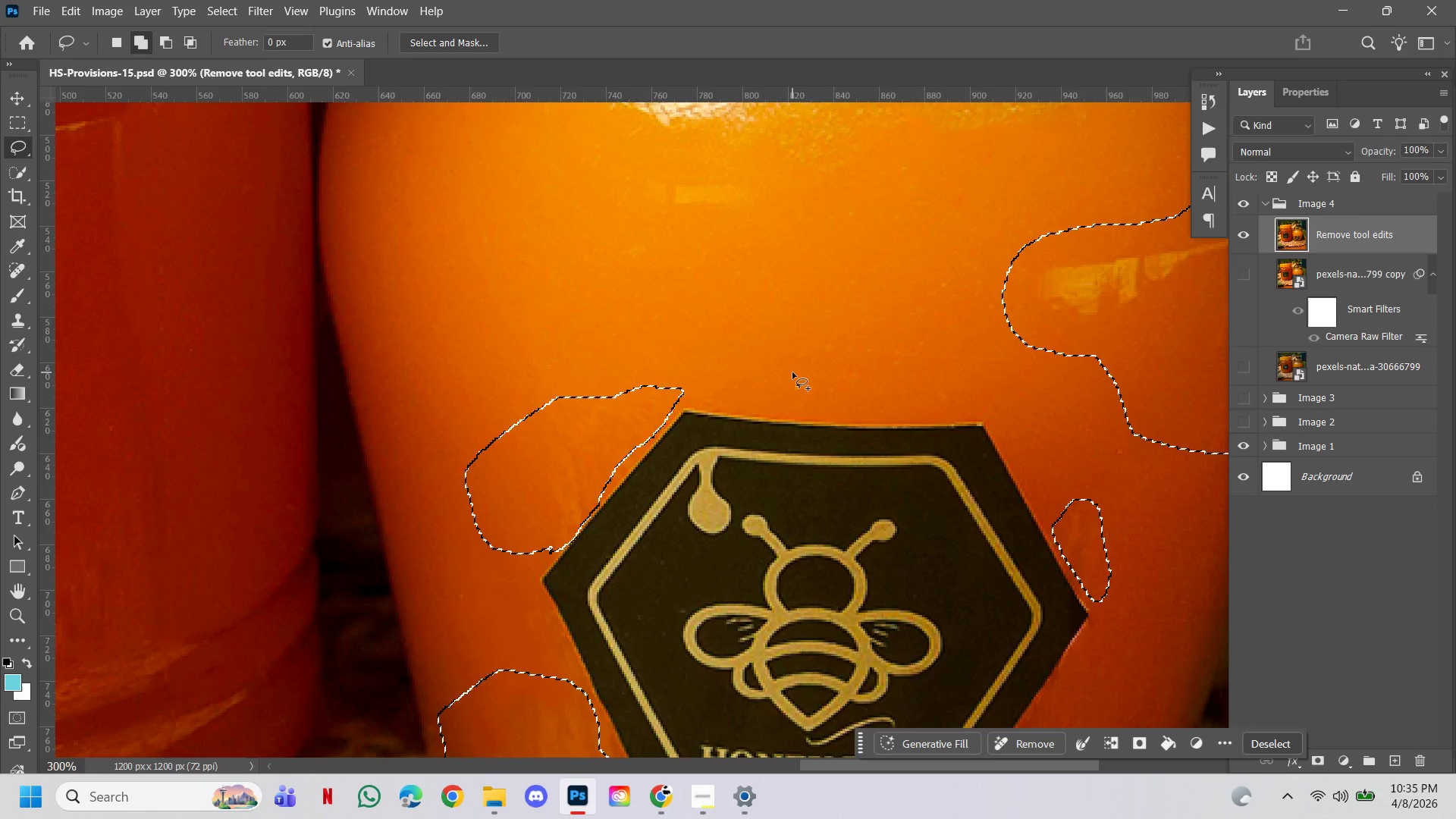 
hold_key(key=ShiftLeft, duration=1.52)
left_click_drag(start_coordinate=[770, 394], to_coordinate=[842, 387])
 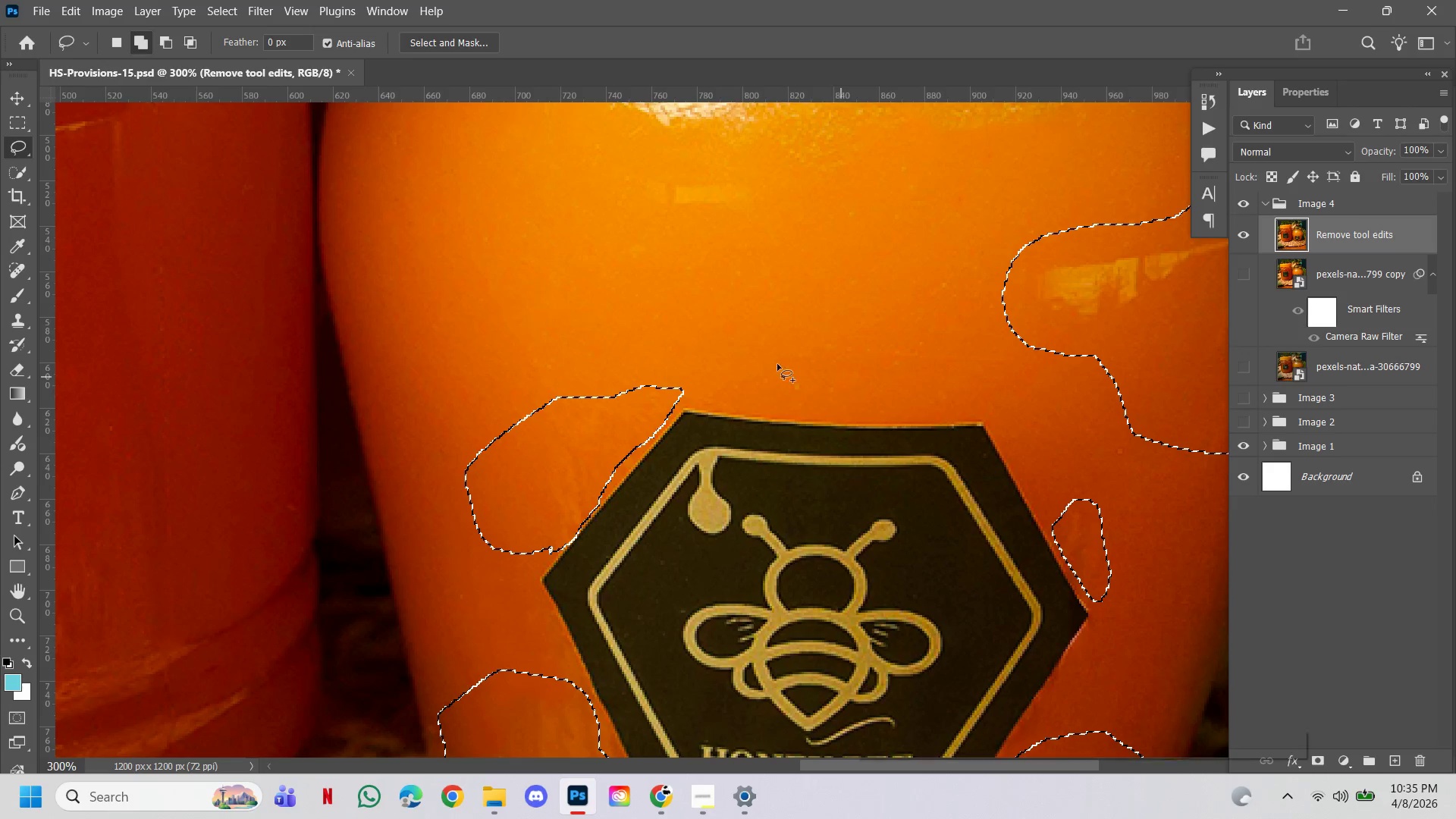 
left_click_drag(start_coordinate=[834, 372], to_coordinate=[744, 362])
 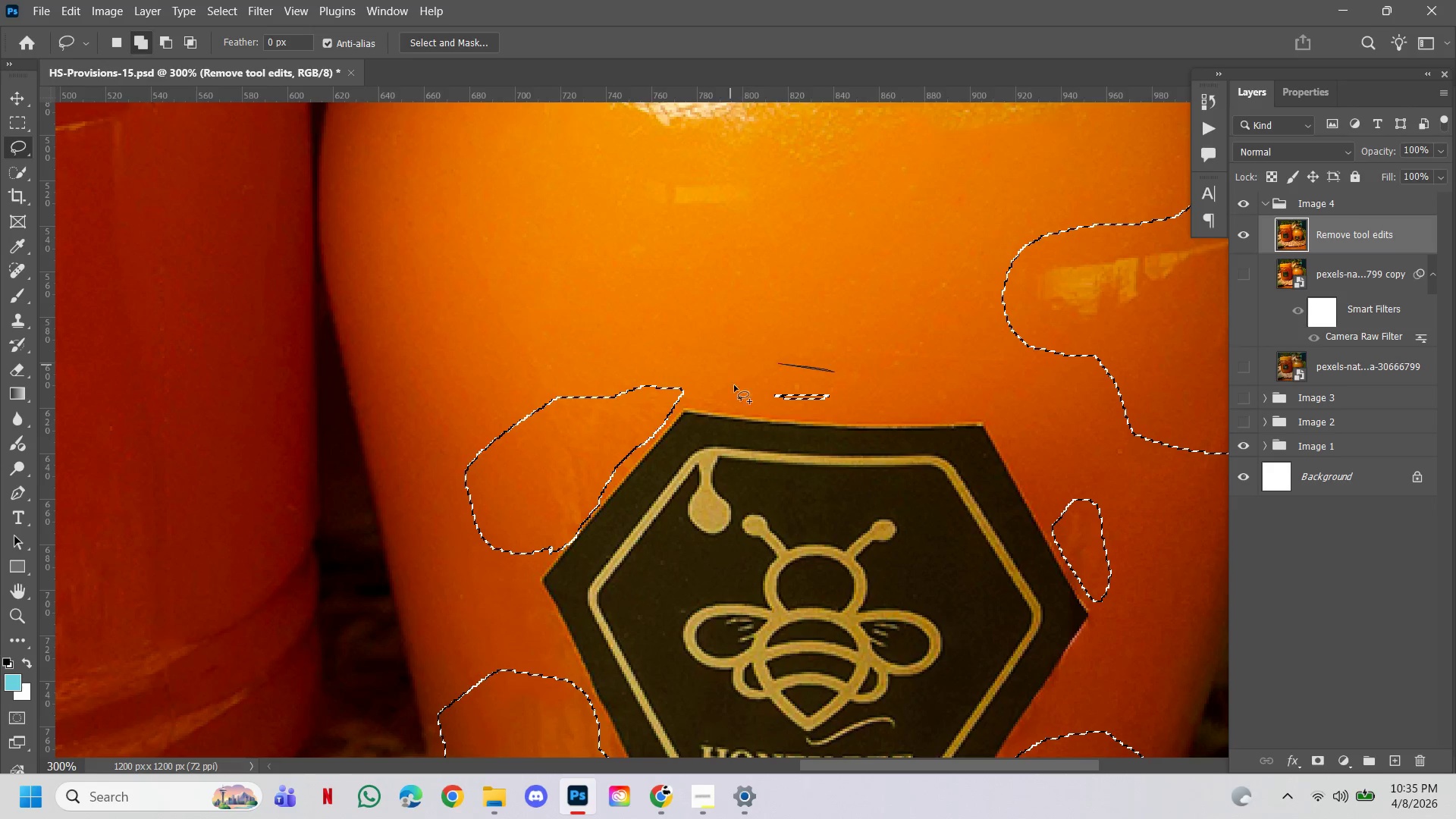 
left_click_drag(start_coordinate=[730, 366], to_coordinate=[749, 391])
 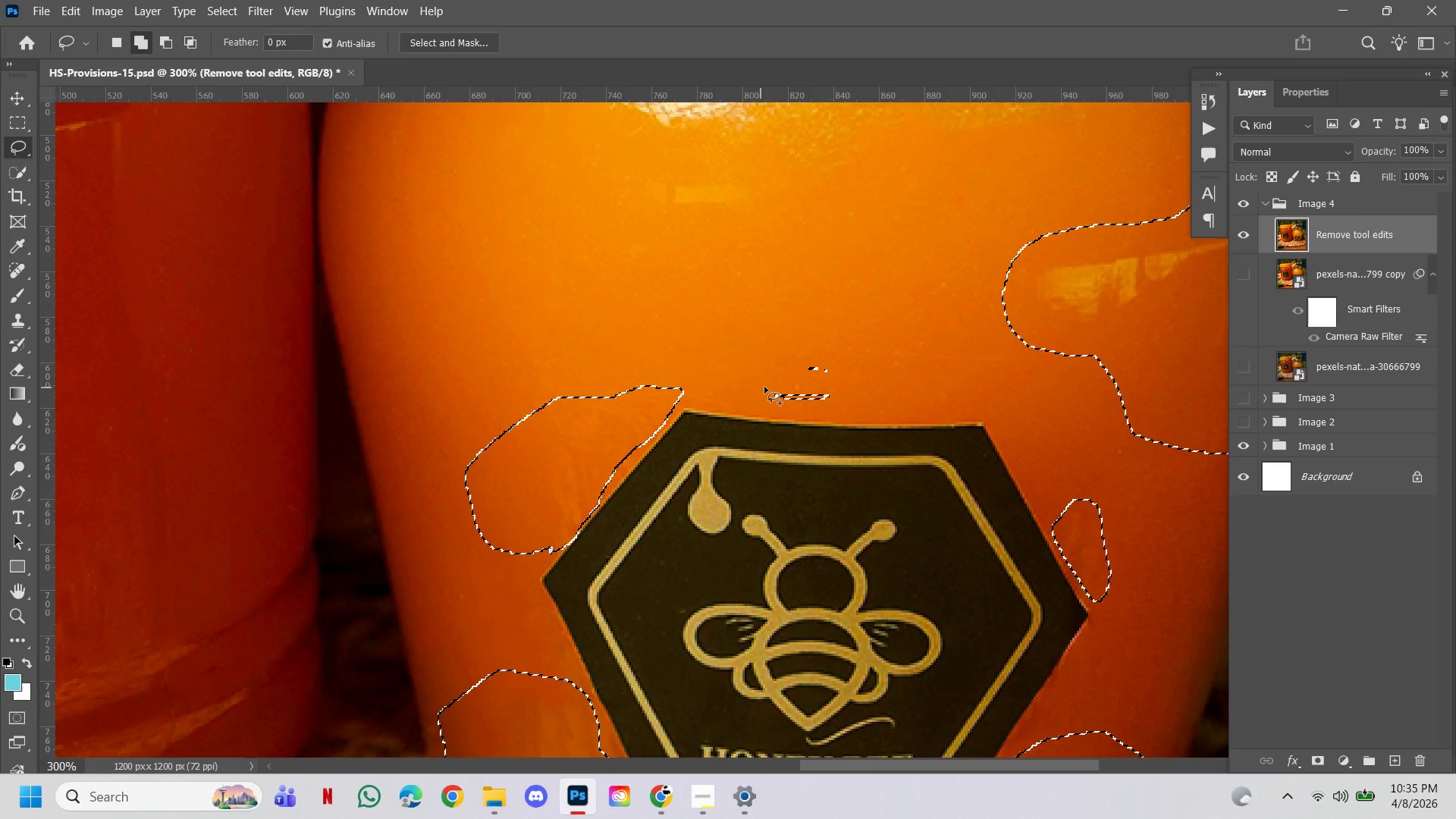 
hold_key(key=ShiftLeft, duration=1.53)
left_click_drag(start_coordinate=[739, 397], to_coordinate=[771, 401])
 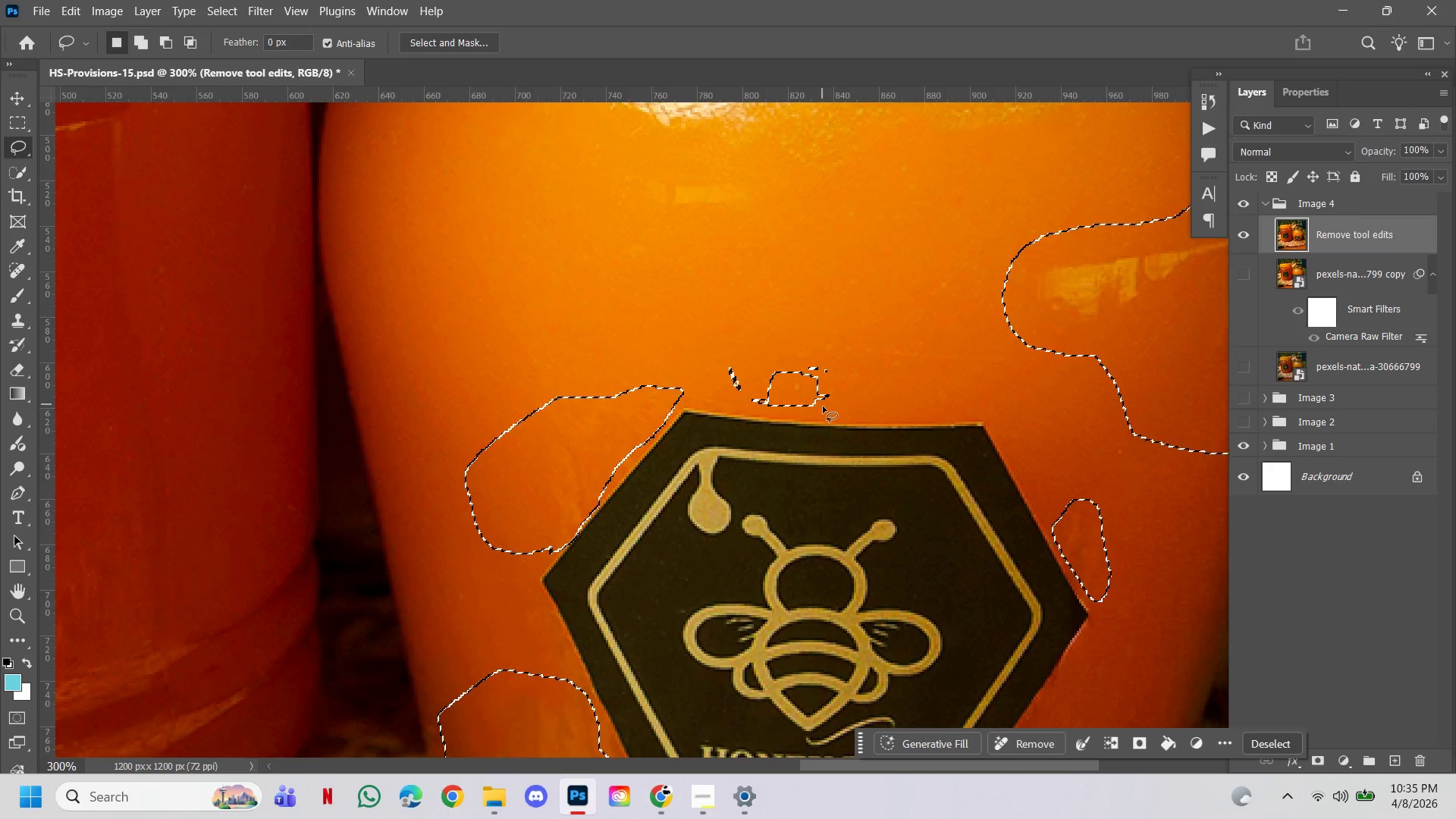 
hold_key(key=ShiftLeft, duration=0.39)
 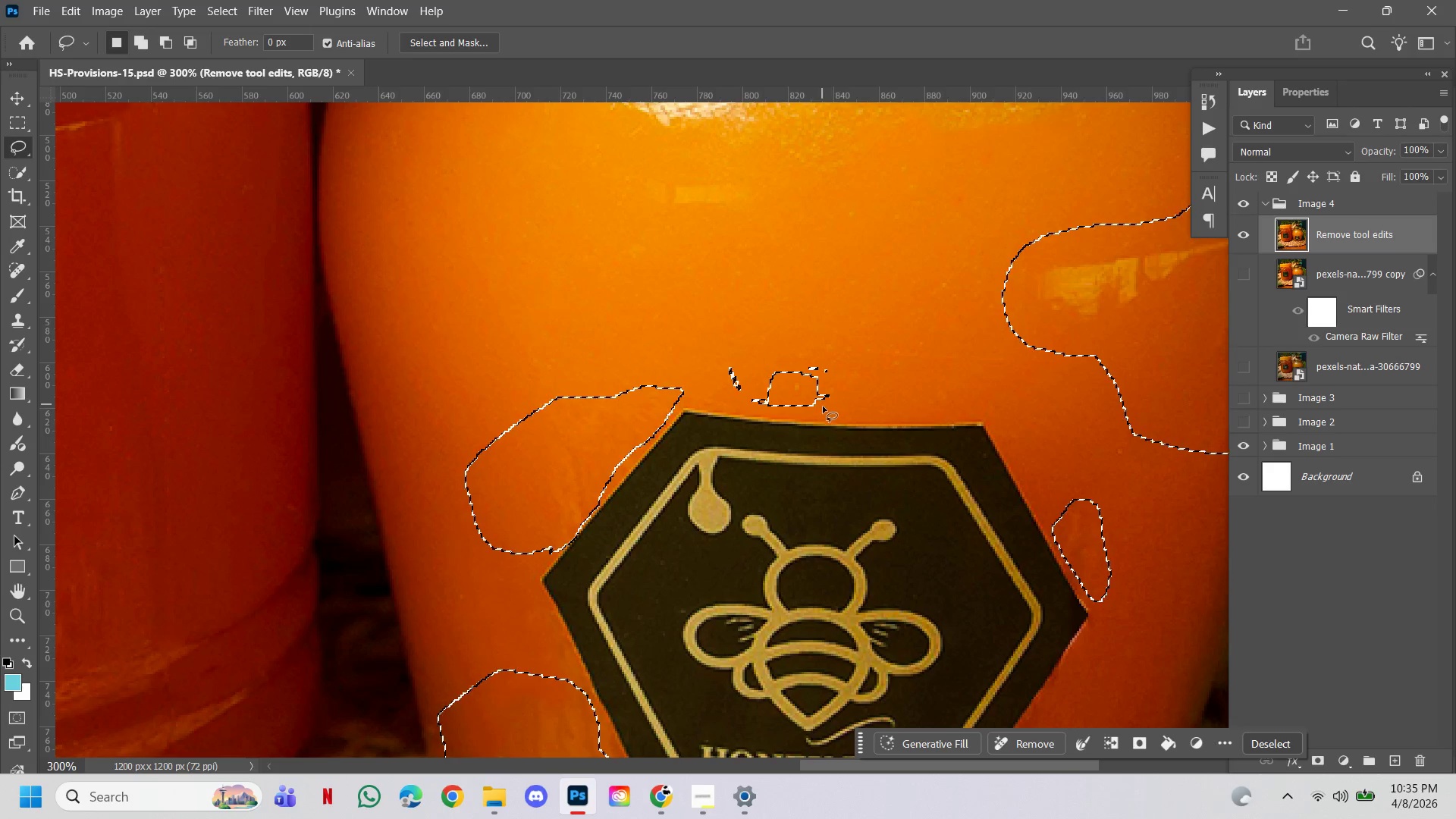 
hold_key(key=ControlLeft, duration=0.94)
 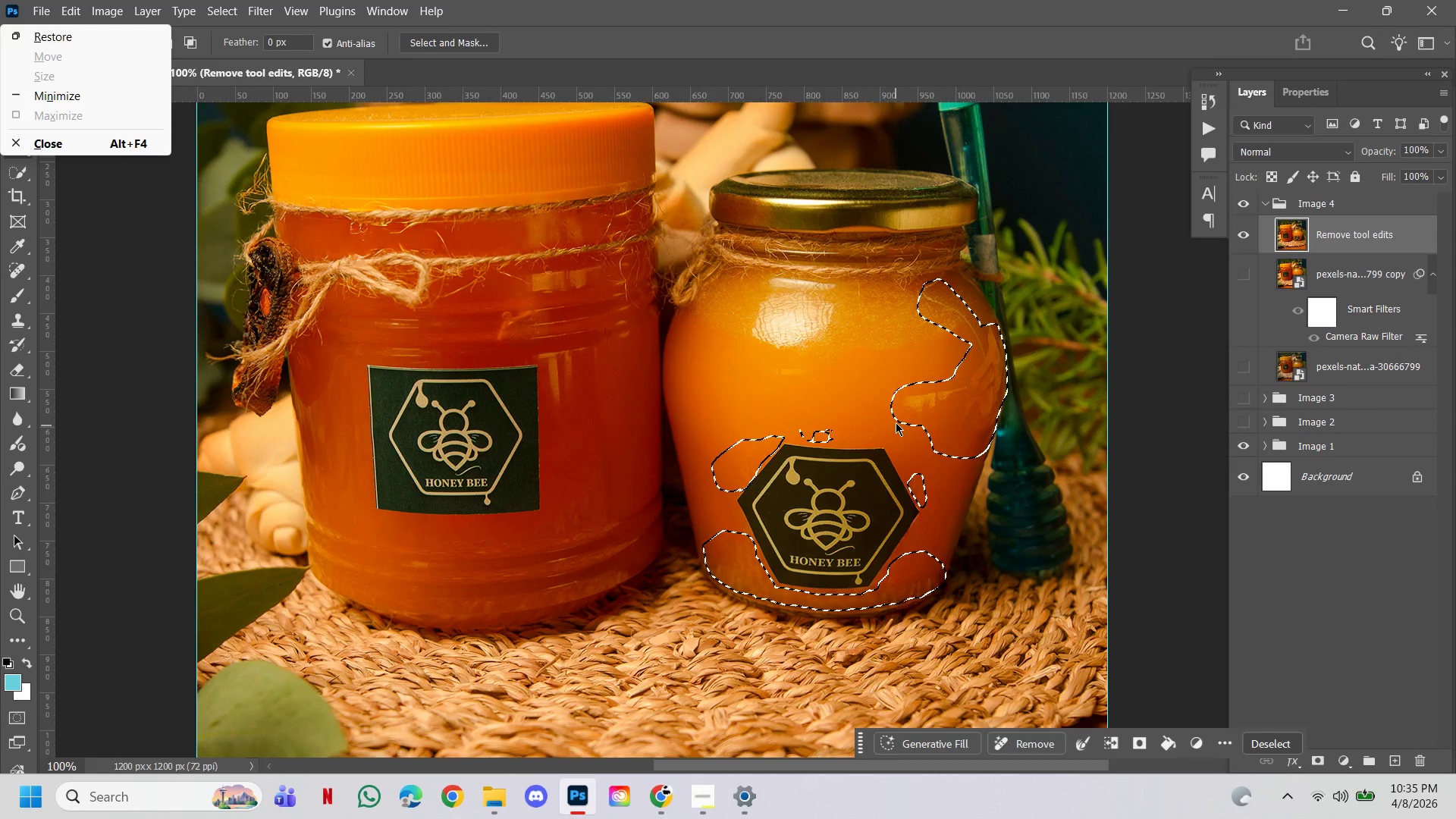 
hold_key(key=AltLeft, duration=0.81)
 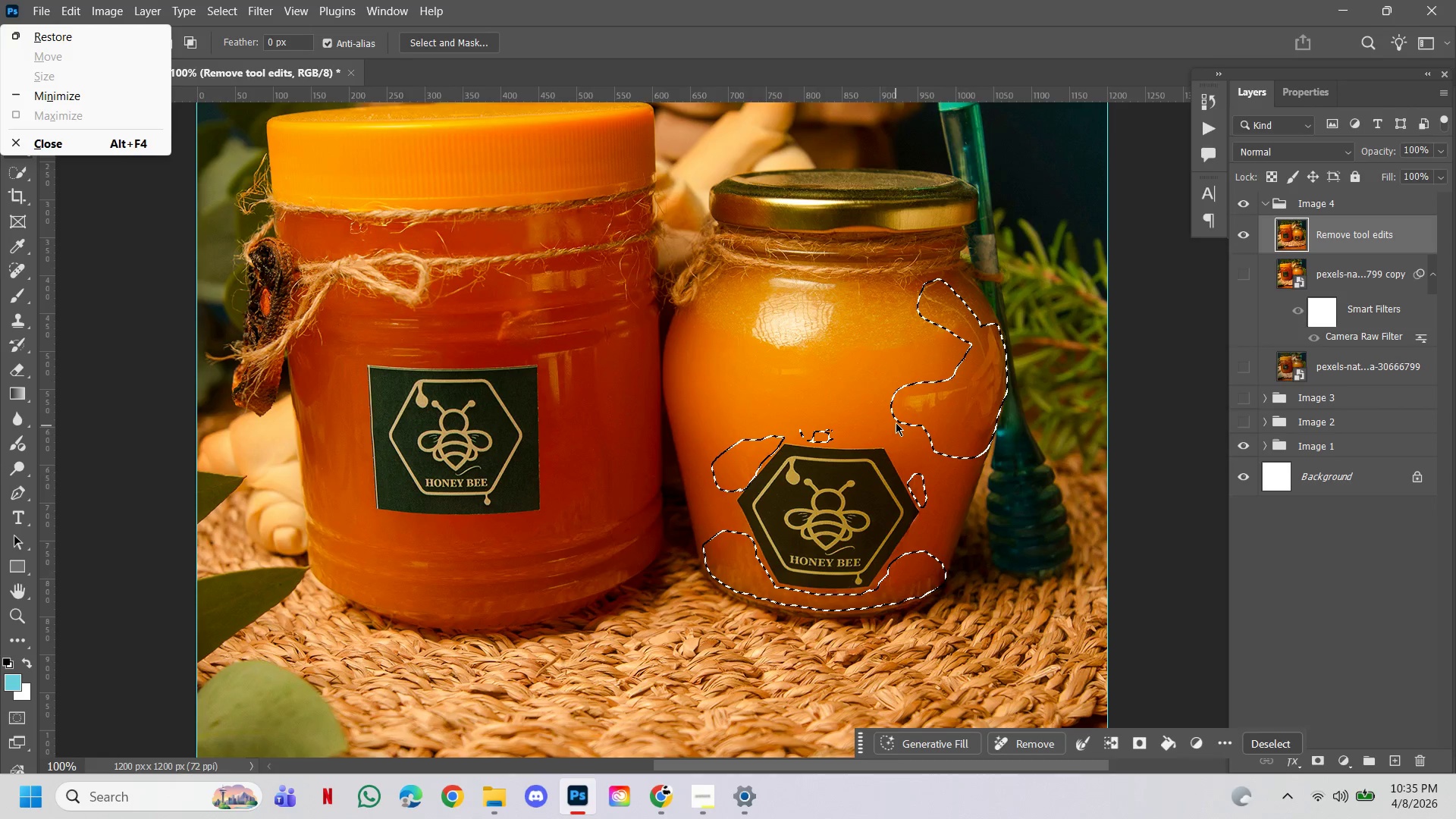 
hold_key(key=Space, duration=1.5)
 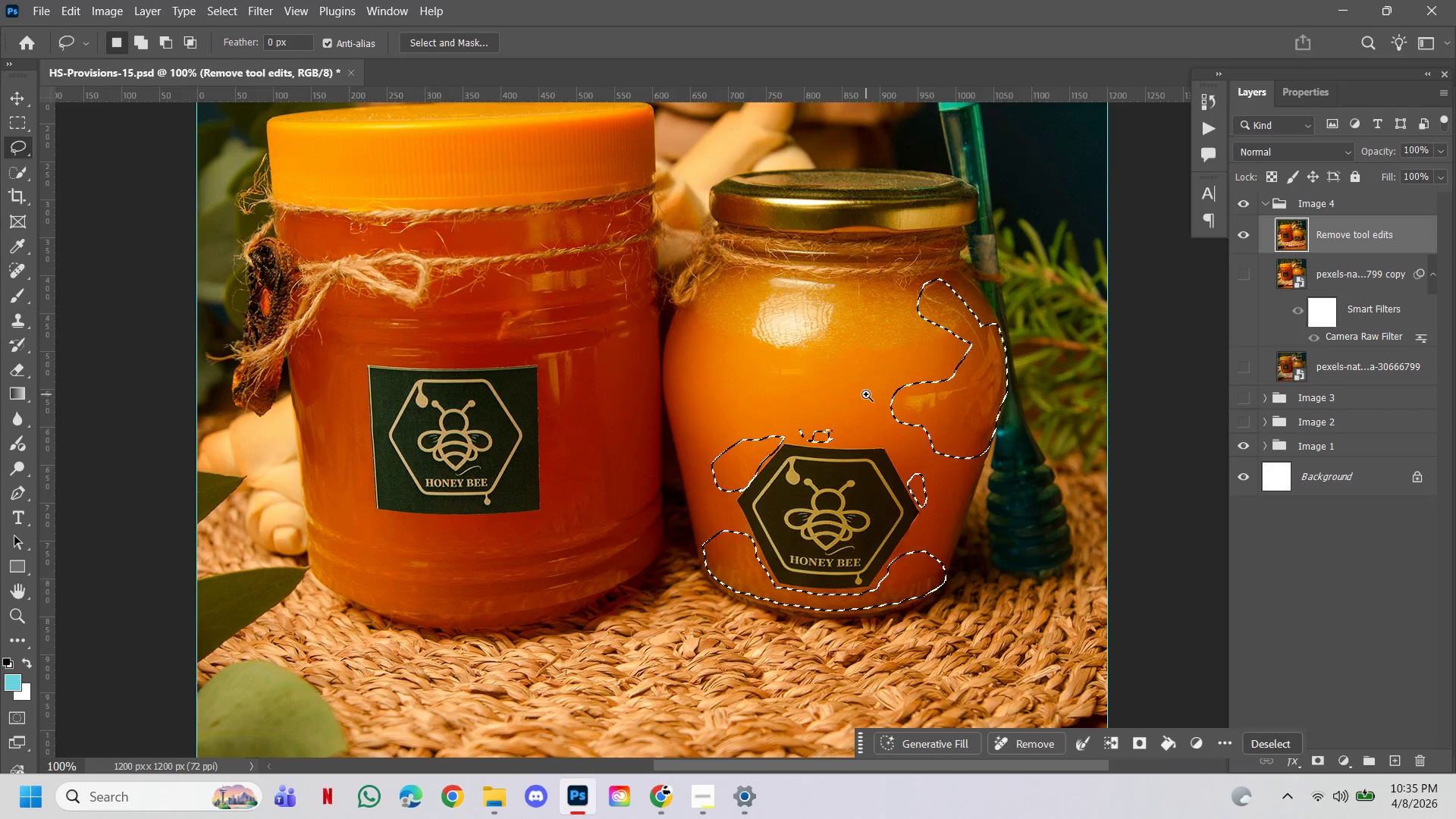 
double_click([866, 466])
 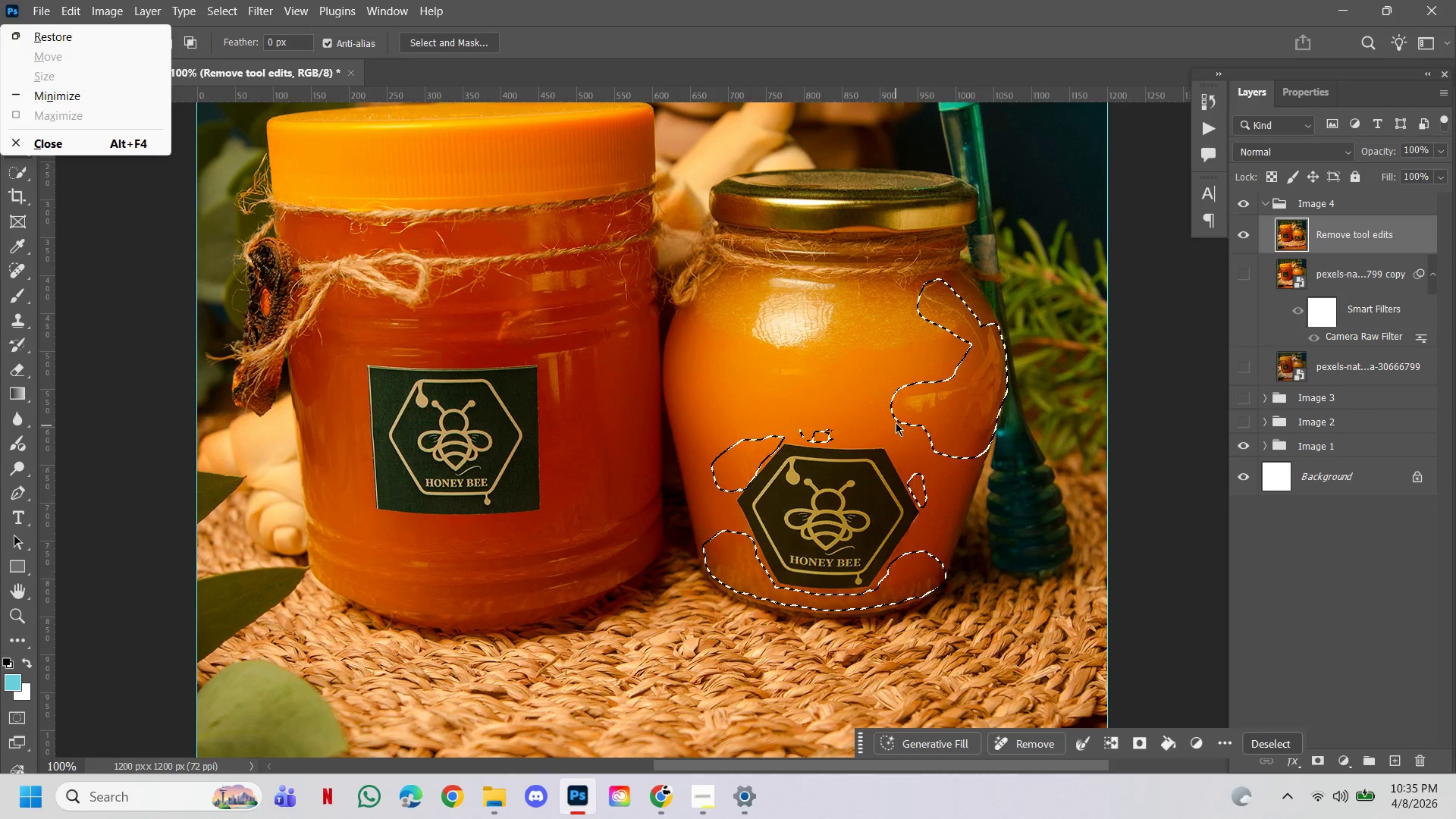 
hold_key(key=Space, duration=1.59)
 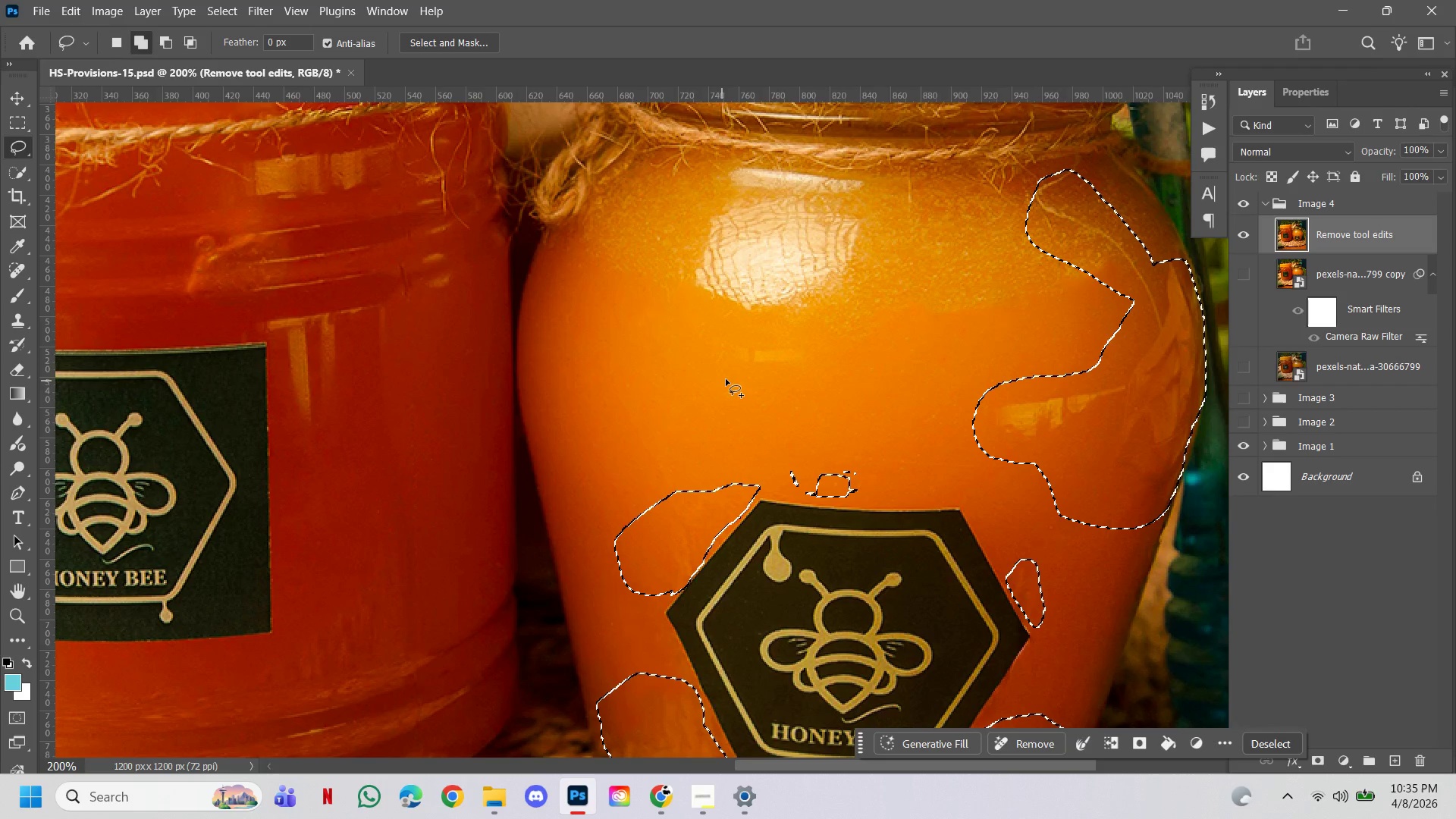 
hold_key(key=ControlLeft, duration=0.58)
left_click([866, 394])
 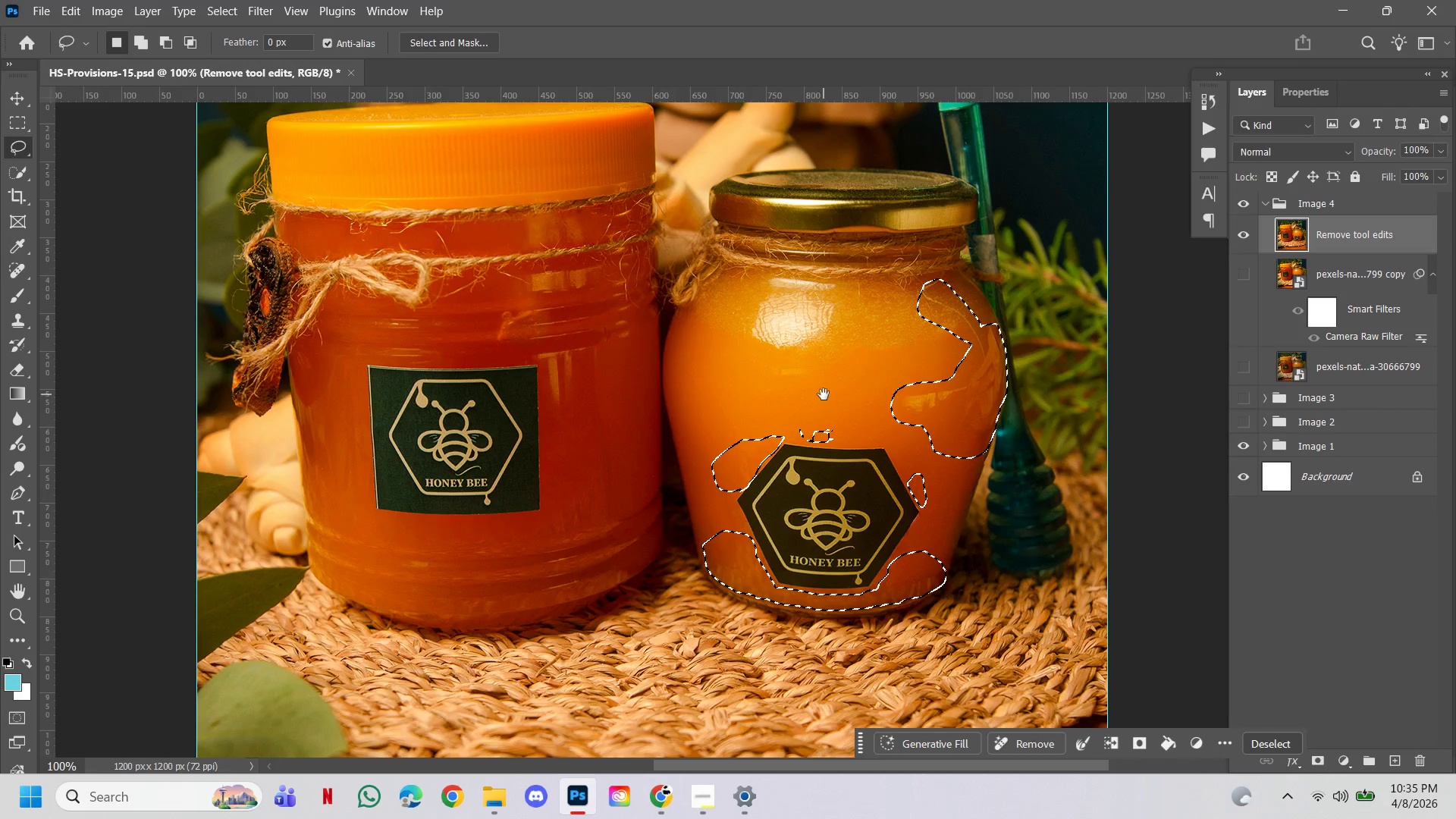 
hold_key(key=ControlLeft, duration=0.72)
left_click([808, 387])
 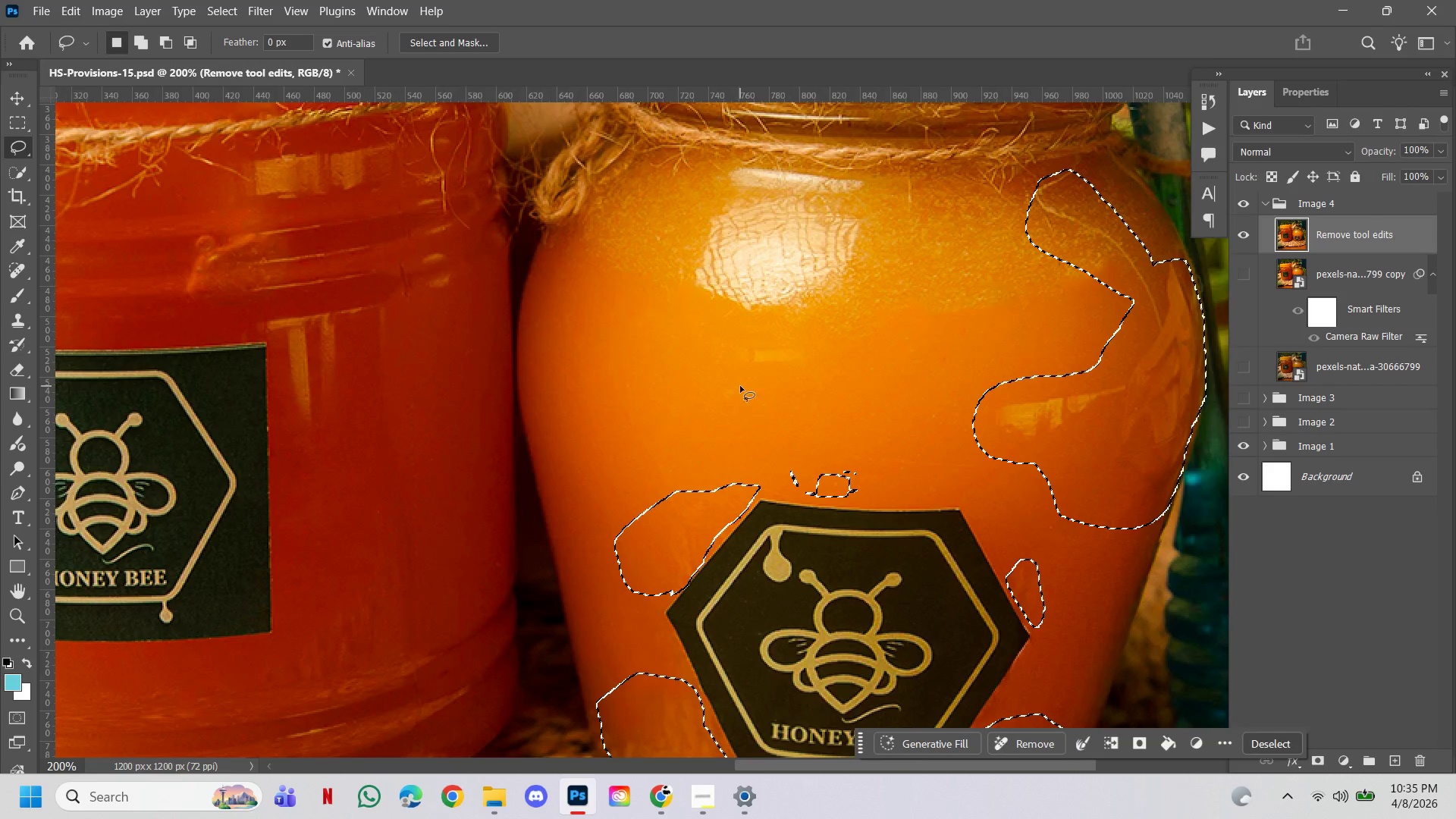 
hold_key(key=ShiftLeft, duration=1.42)
left_click_drag(start_coordinate=[727, 379], to_coordinate=[843, 362])
 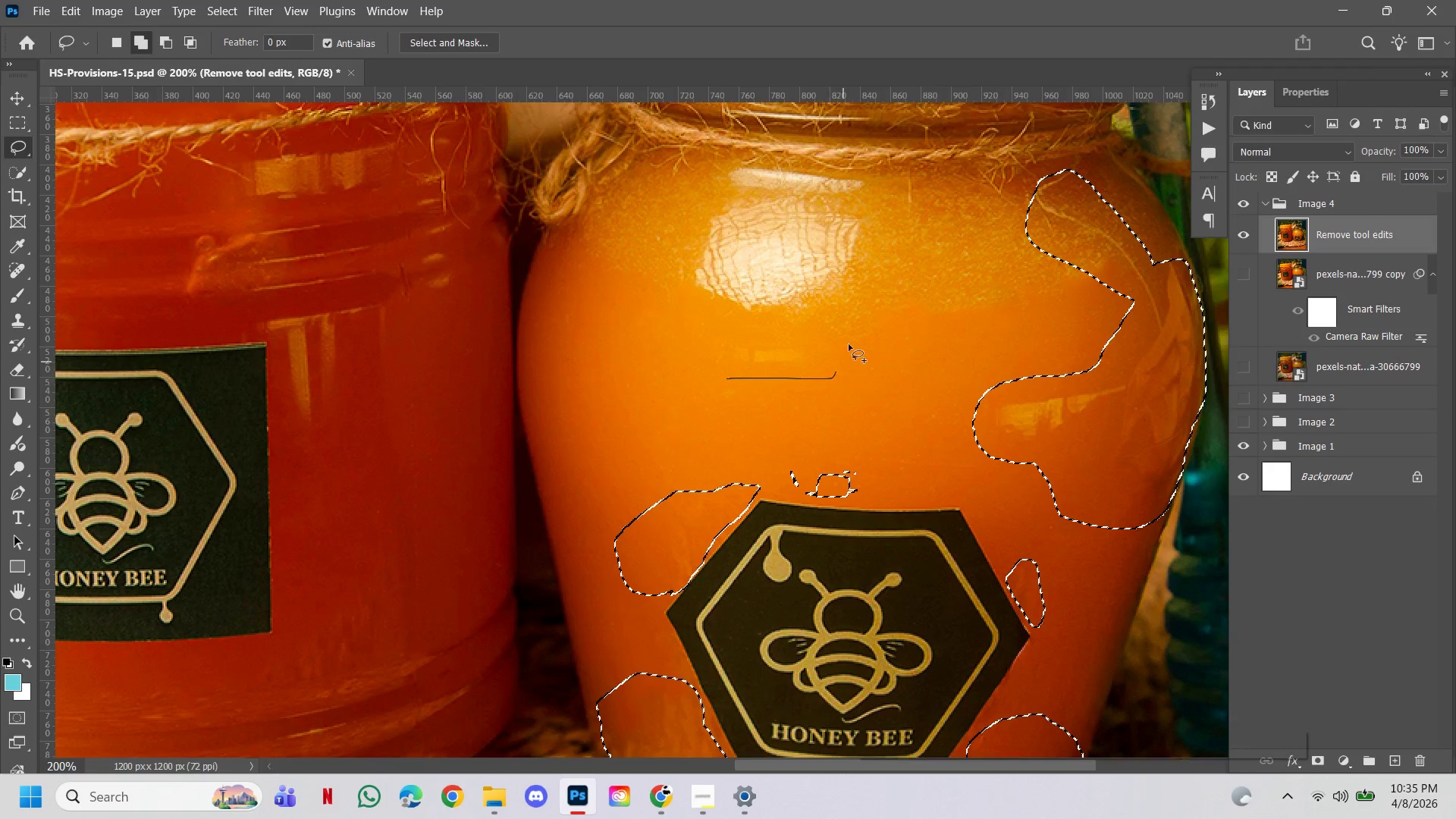 
left_click_drag(start_coordinate=[852, 349], to_coordinate=[766, 386])
 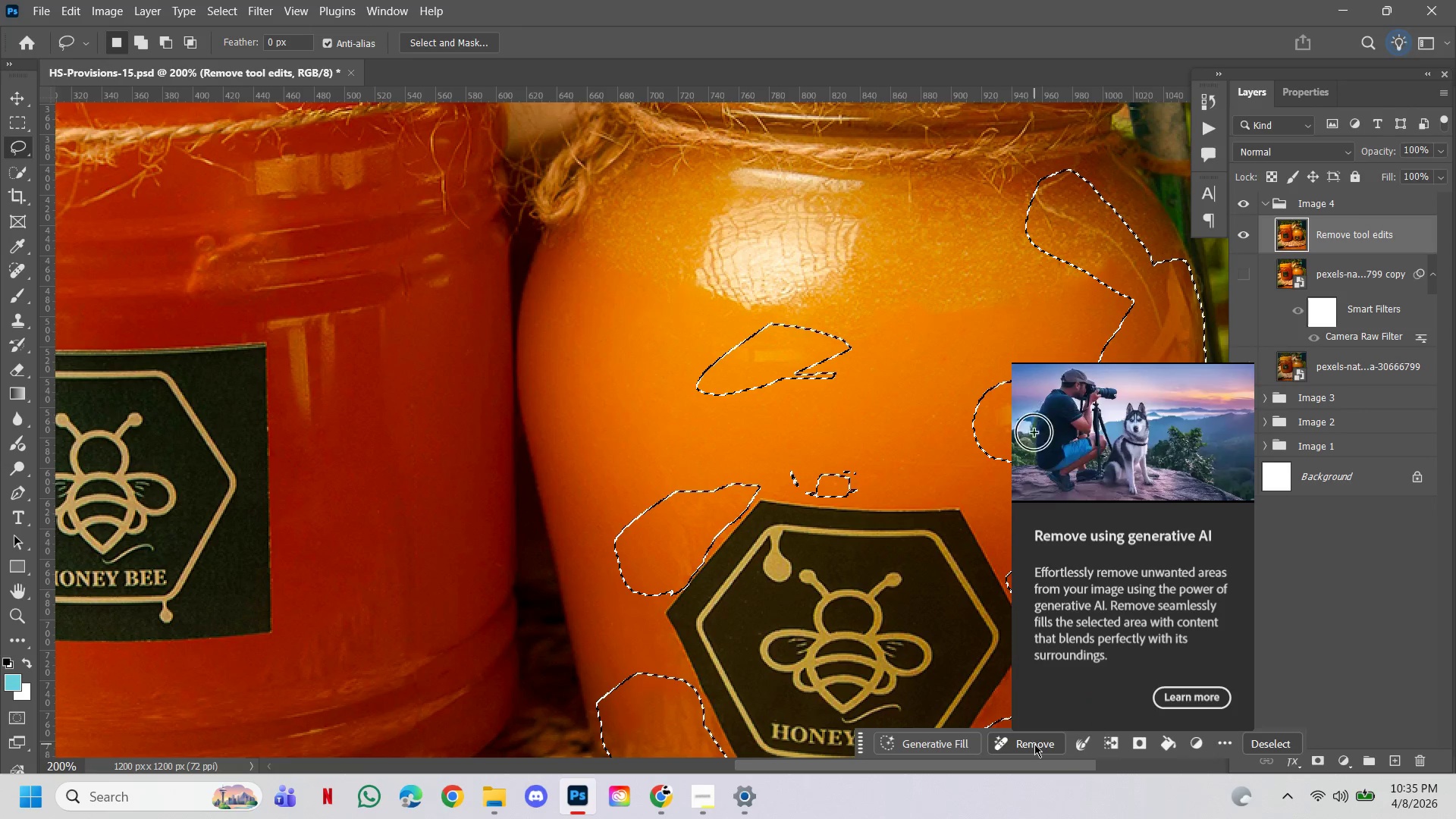 
left_click([1034, 744])
 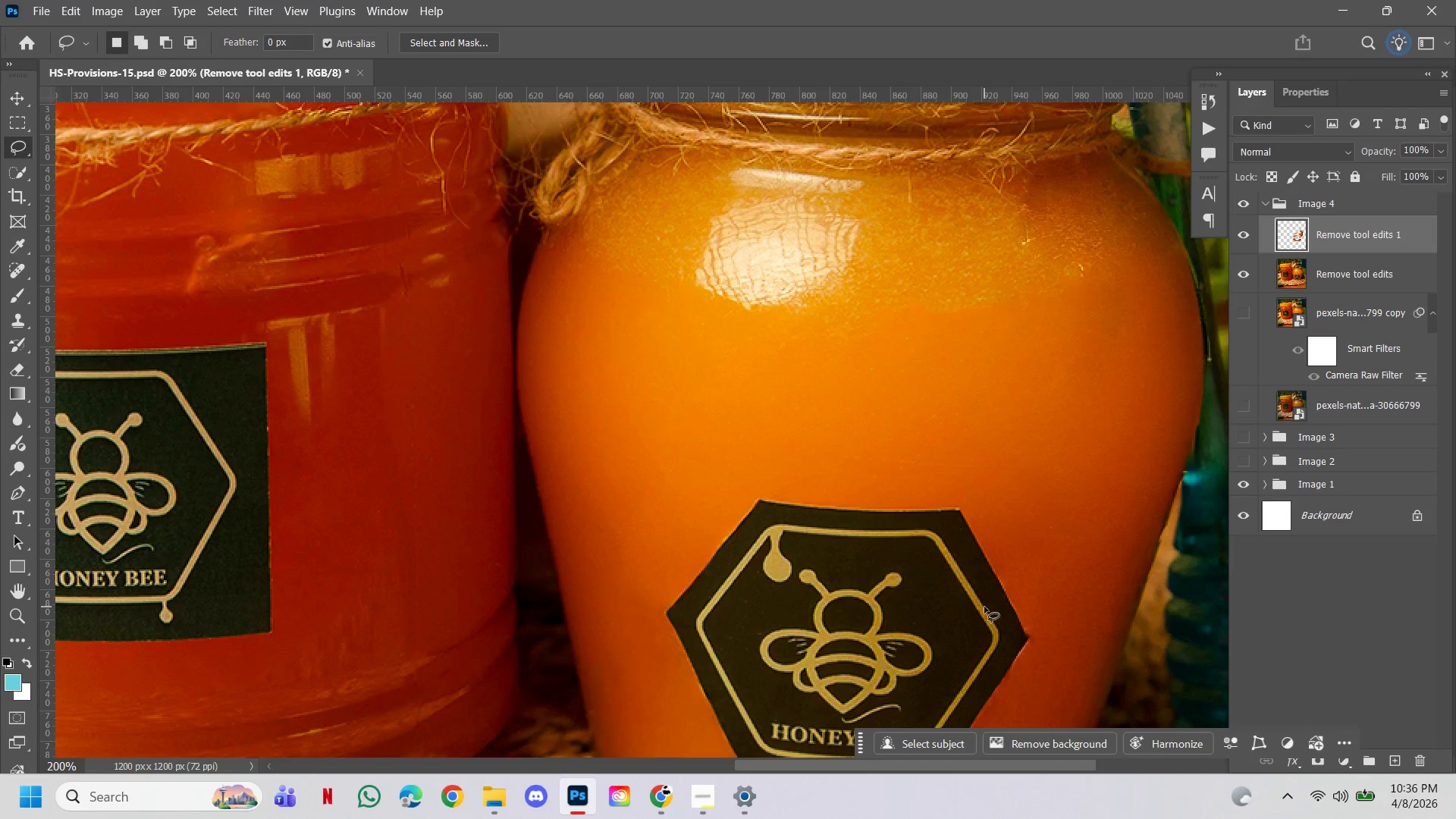 
wait(86.55)
 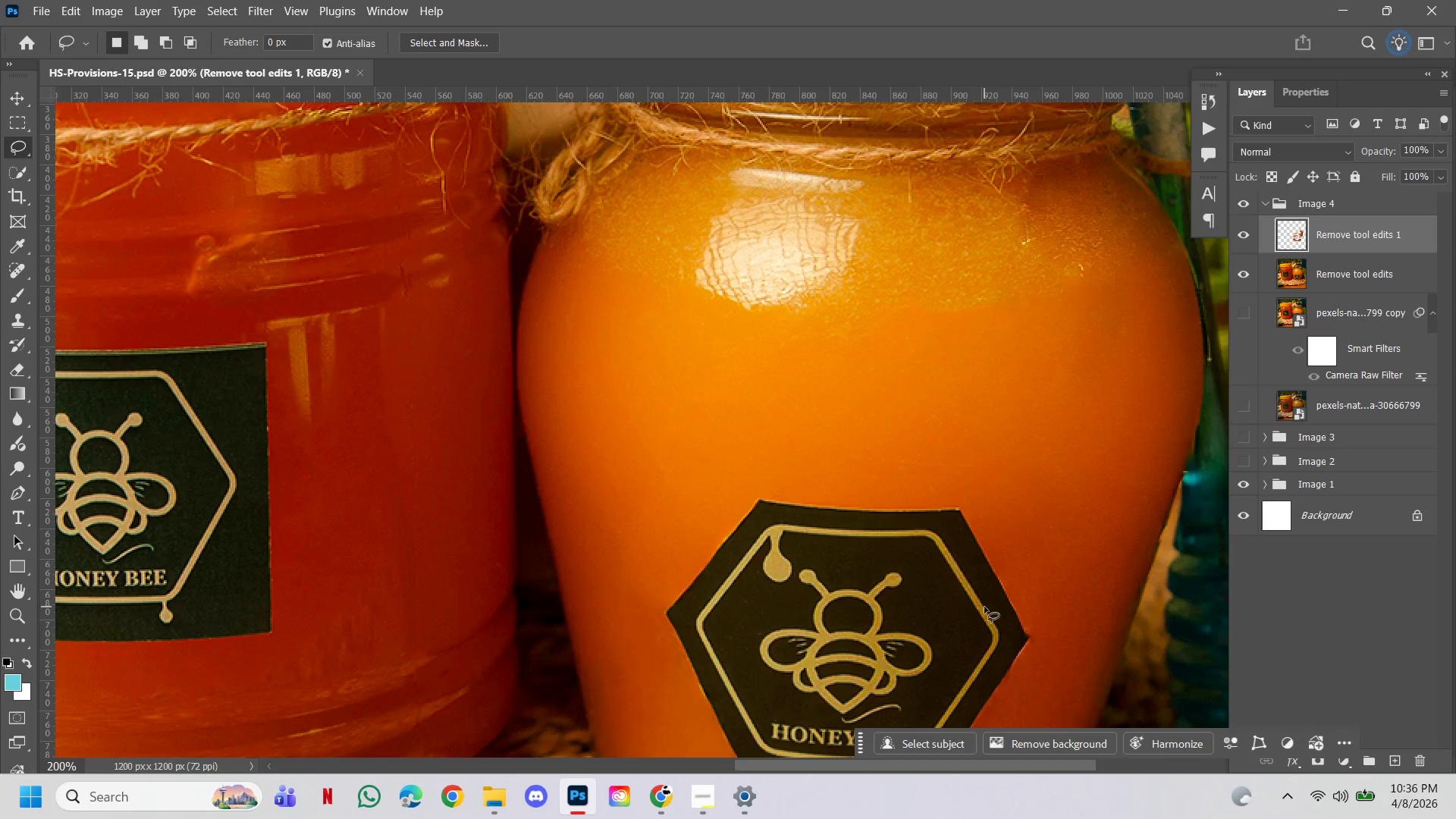 
left_click([1237, 234])
 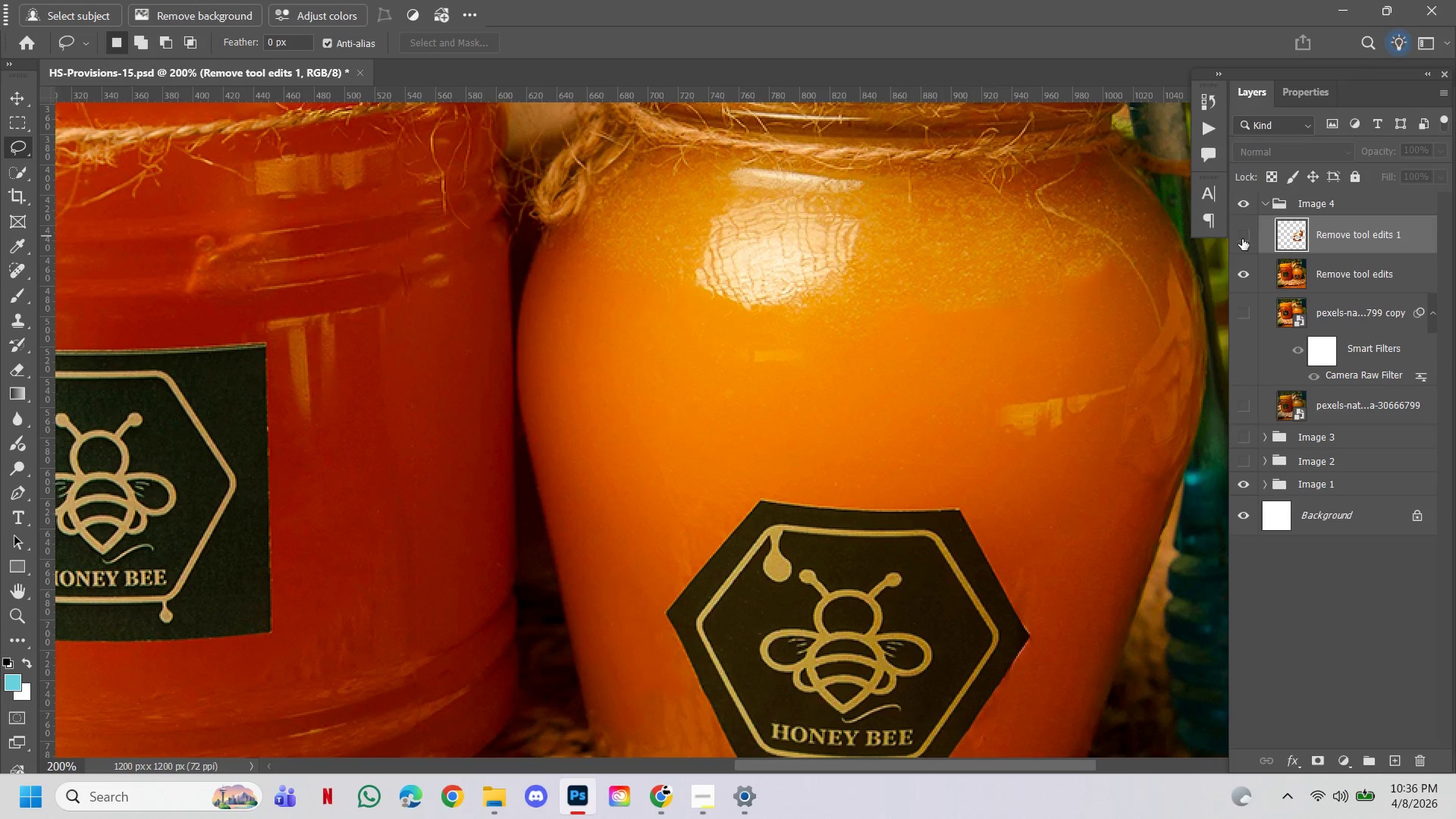 
left_click([1247, 234])
 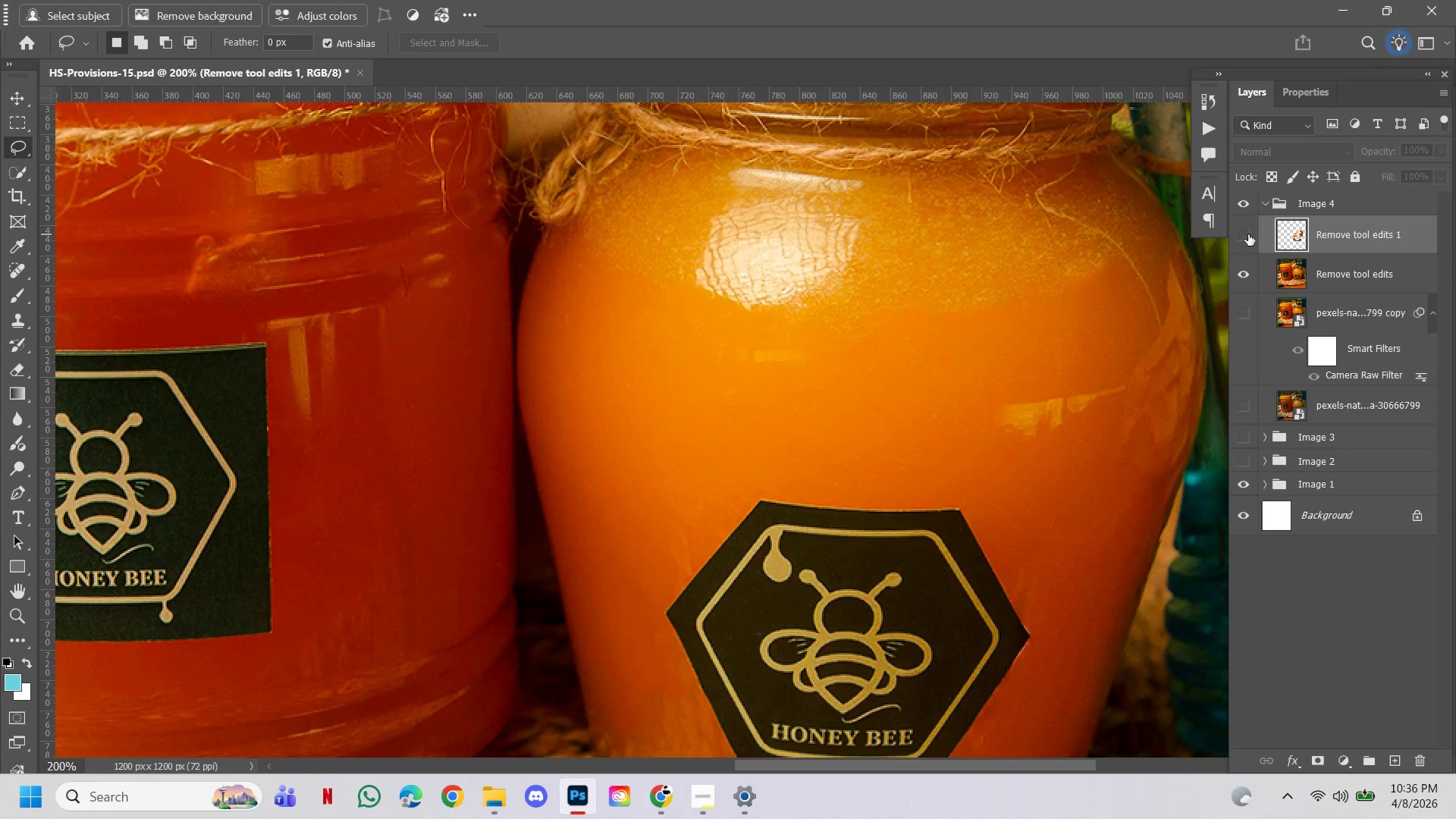 
double_click([1248, 234])
 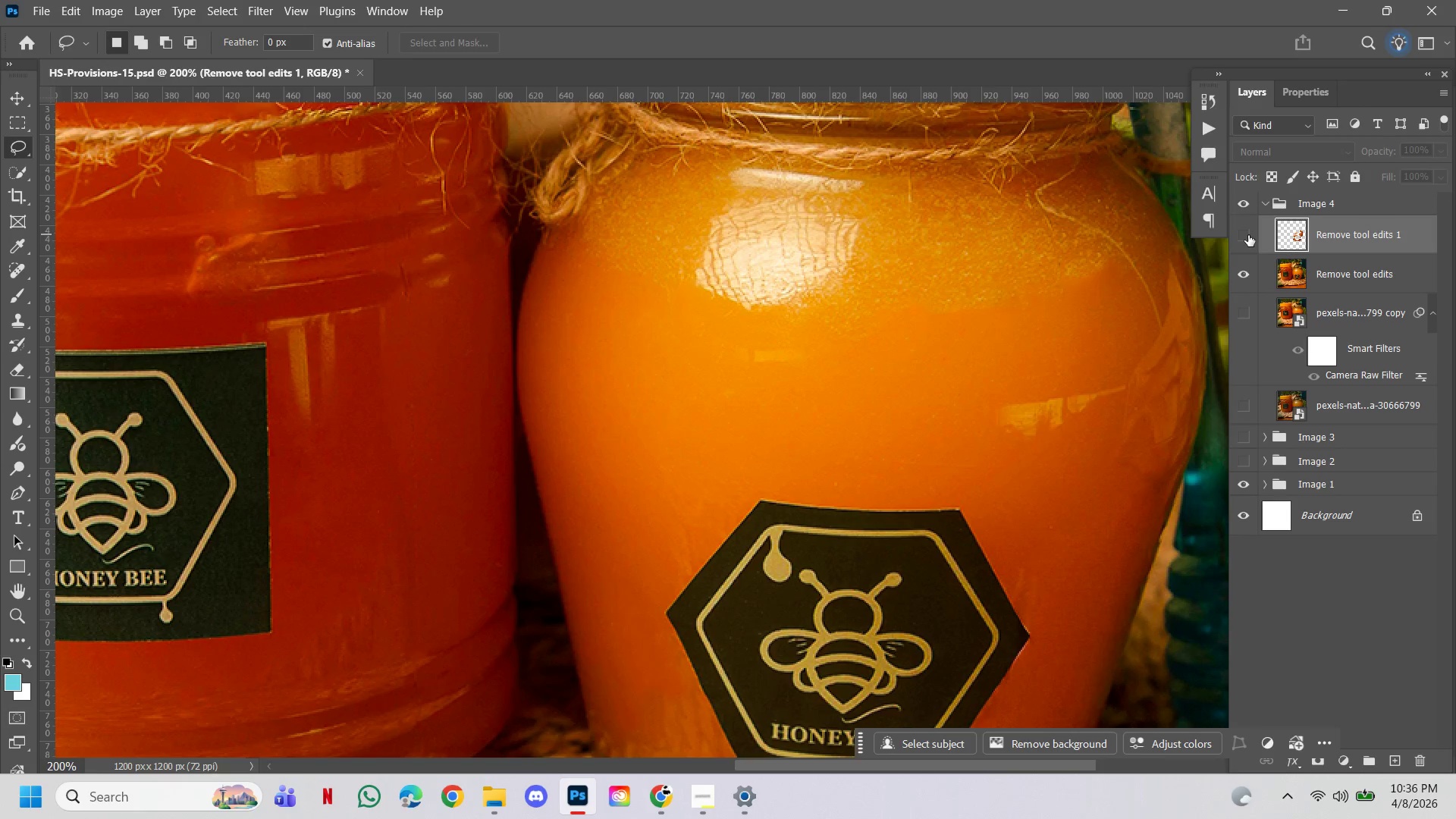 
left_click([1248, 235])
 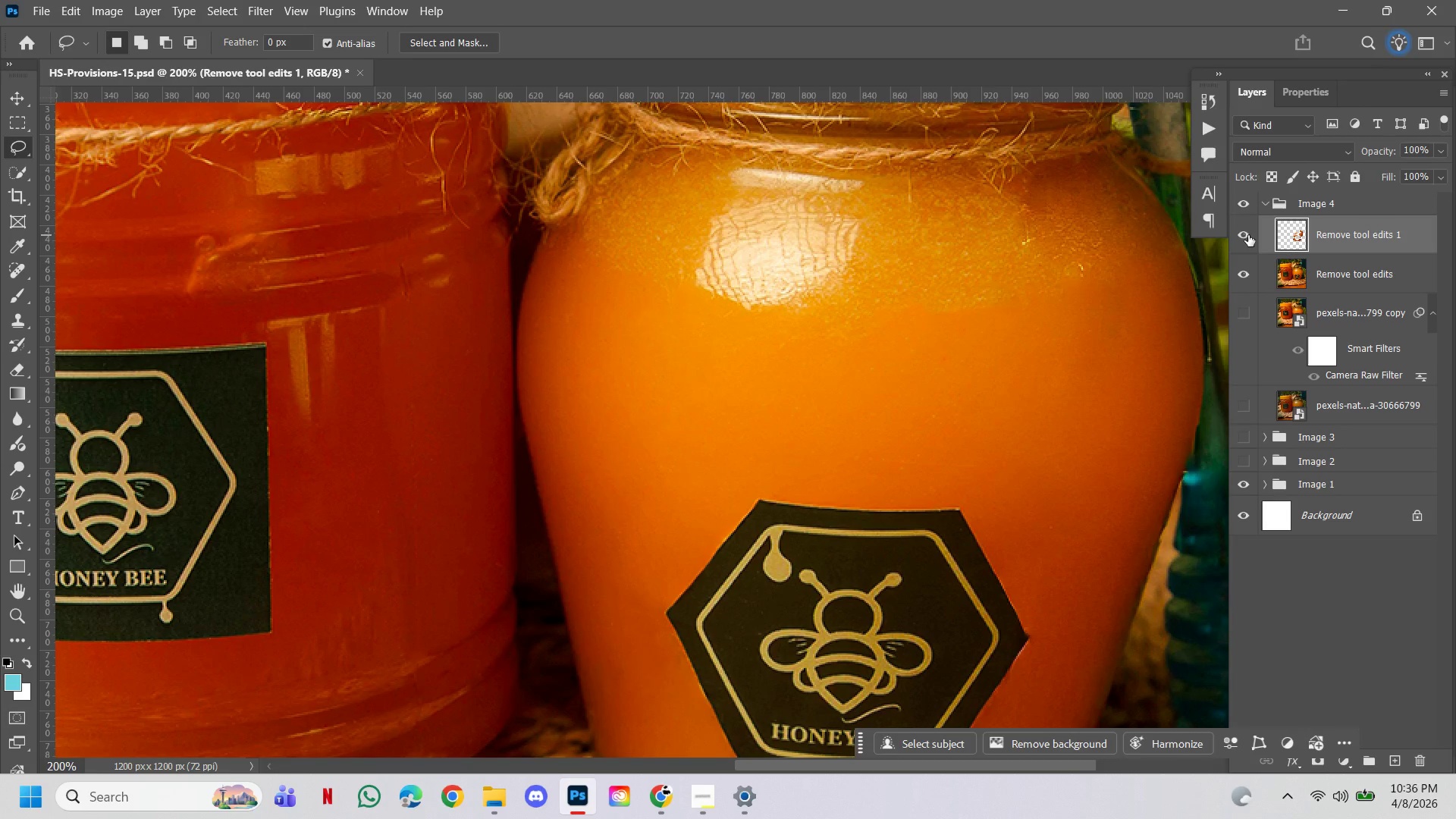 
left_click([1248, 235])
 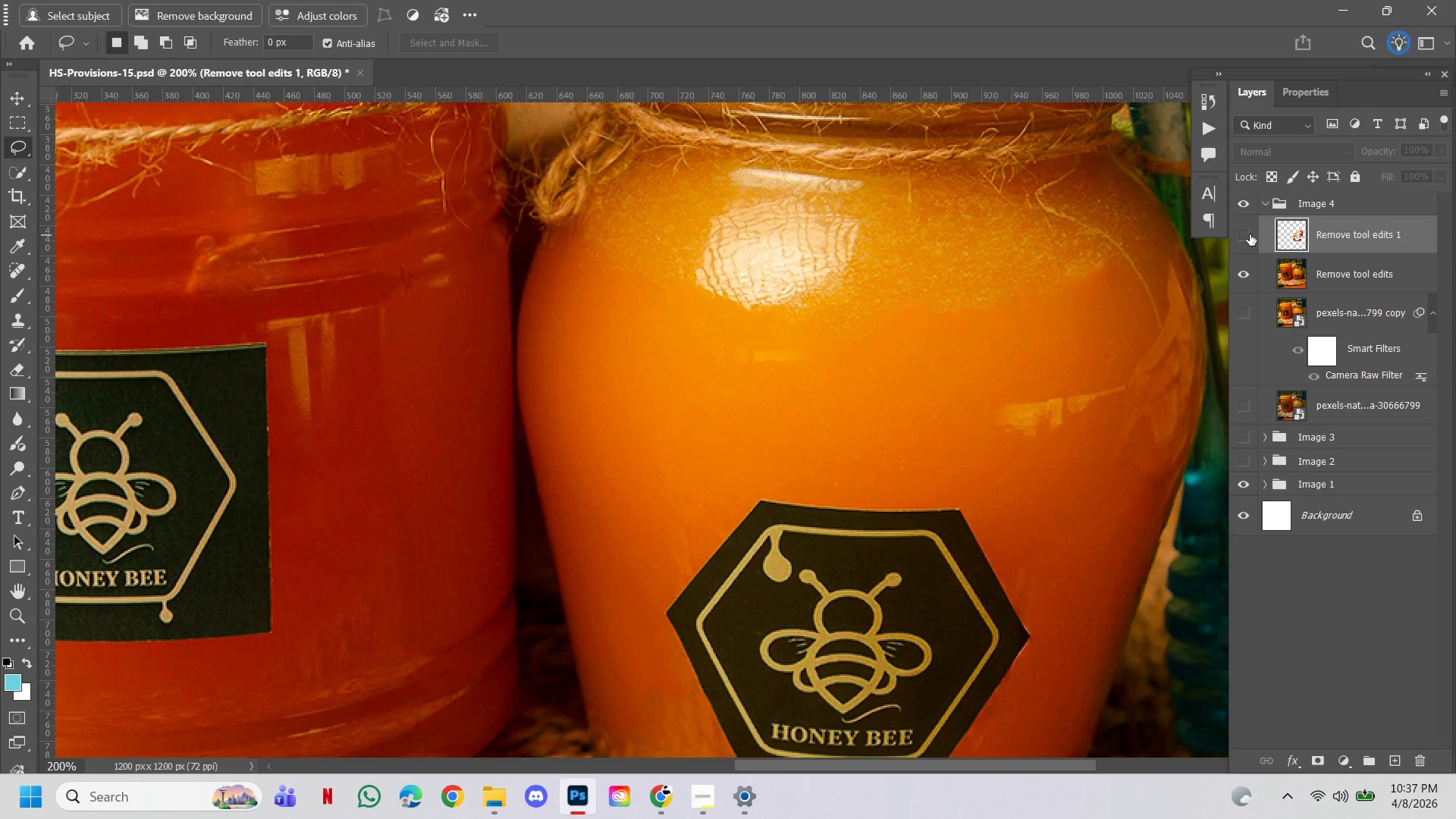 
left_click([1249, 235])
 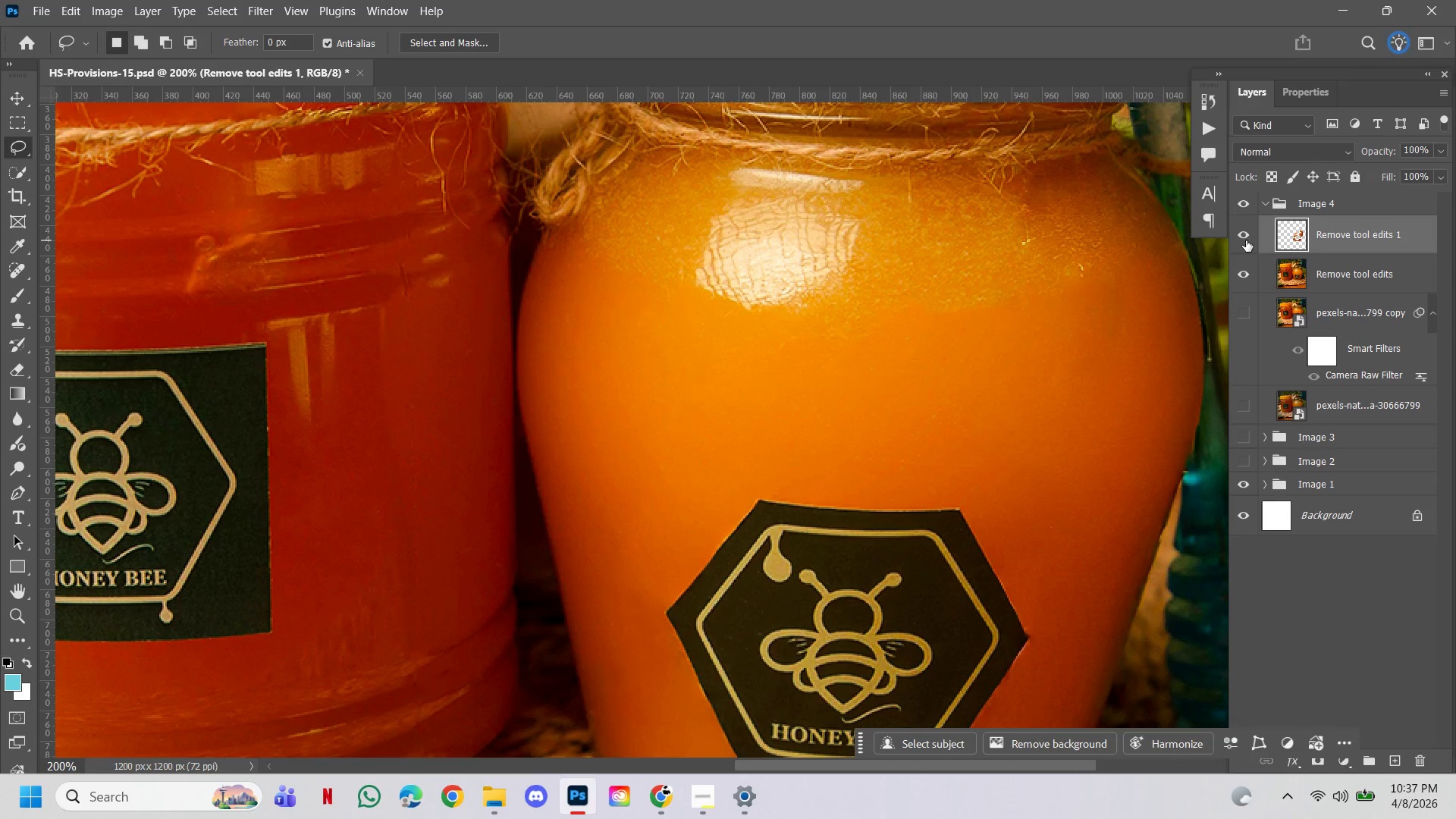 
wait(9.14)
 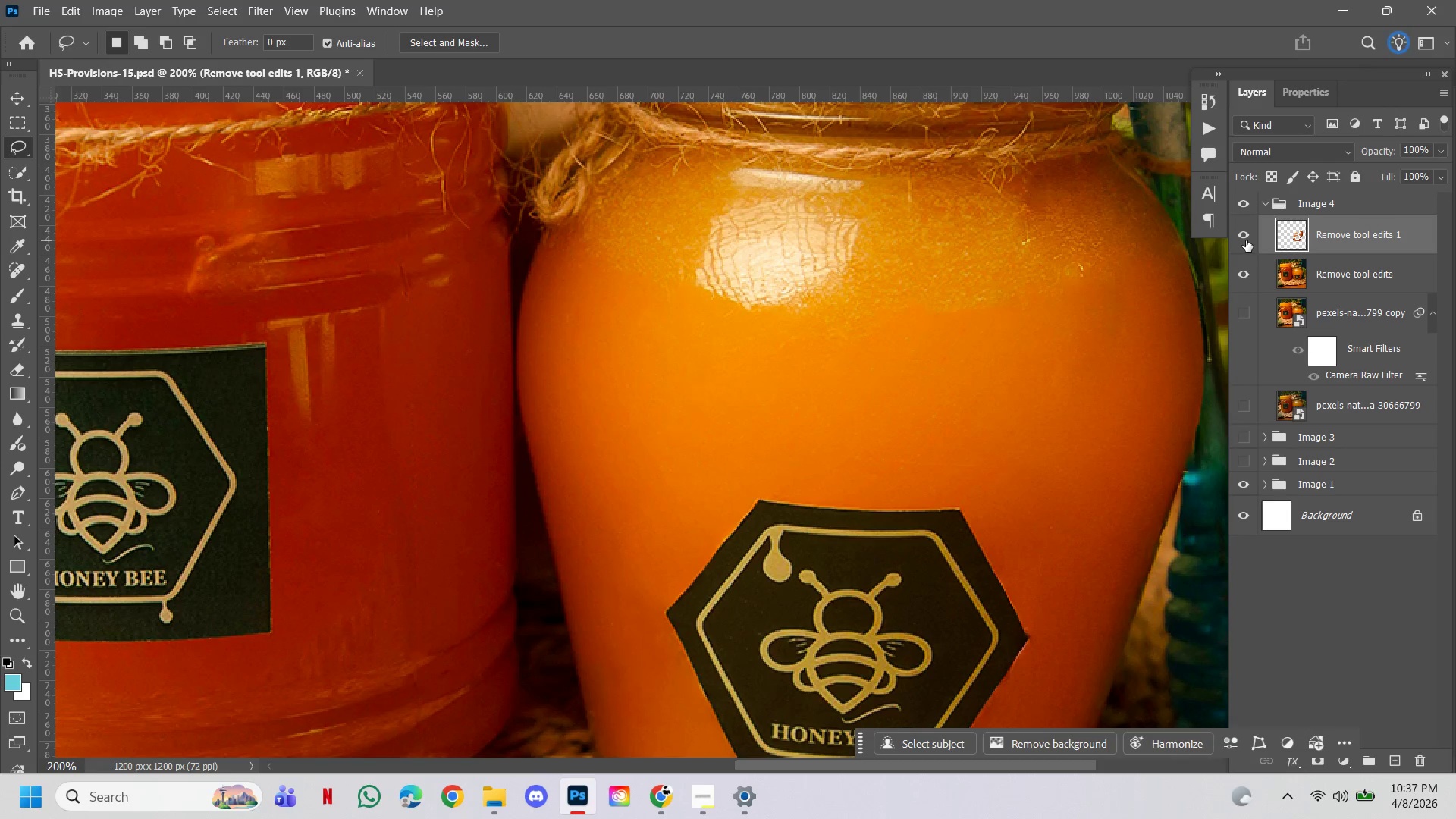 
left_click([1246, 240])
 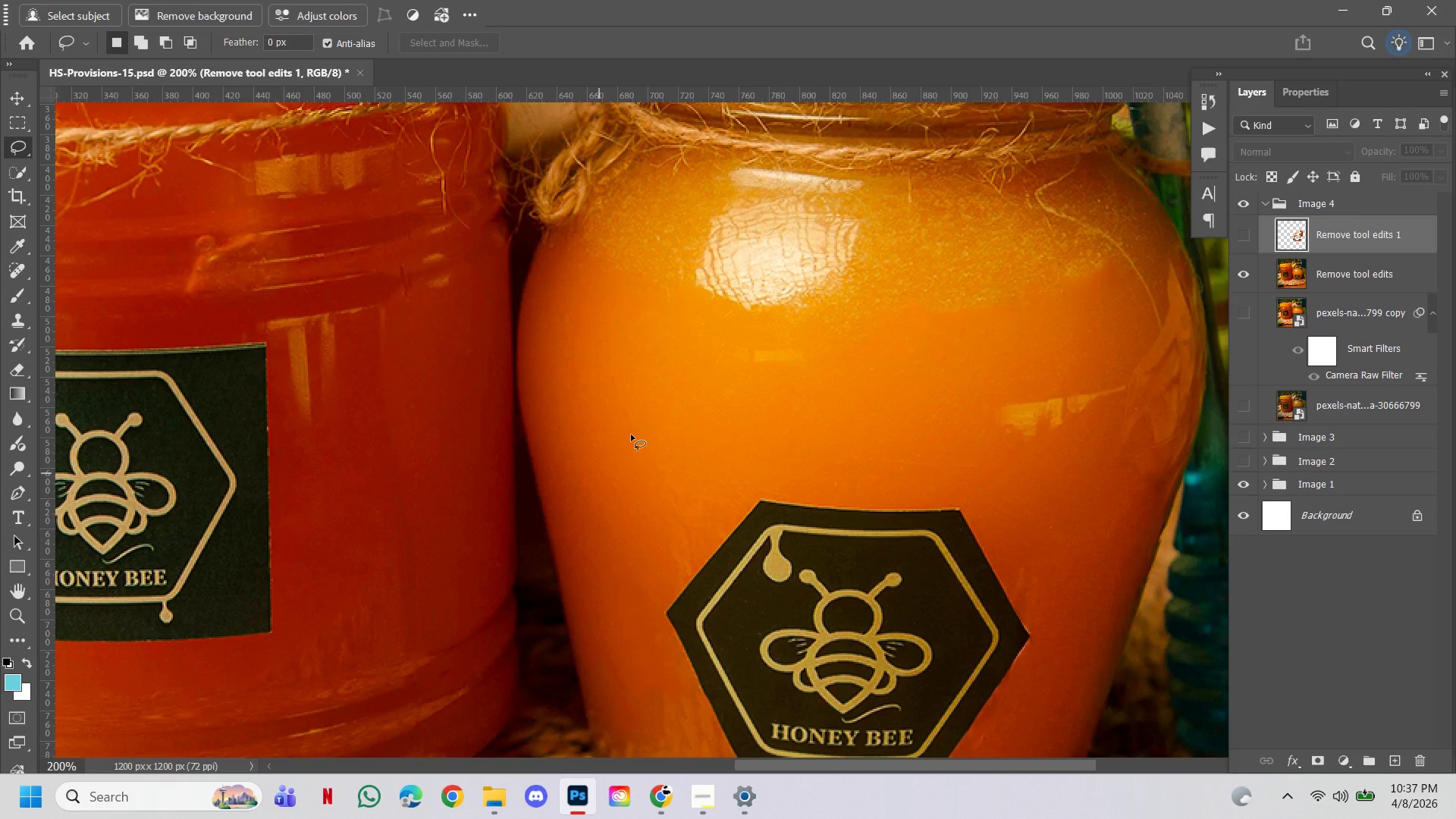 
wait(8.64)
 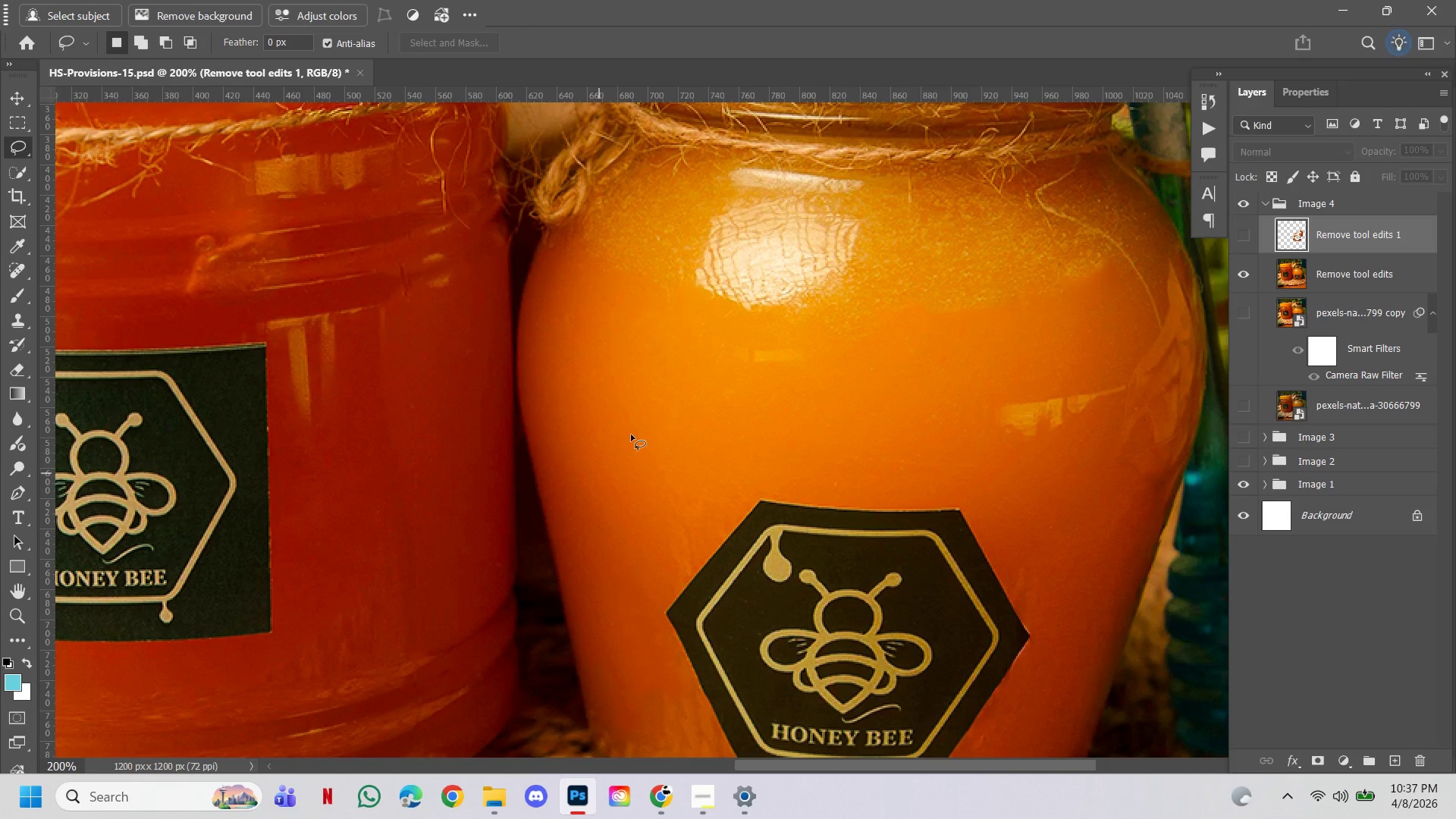 
left_click_drag(start_coordinate=[1254, 233], to_coordinate=[1258, 240])
 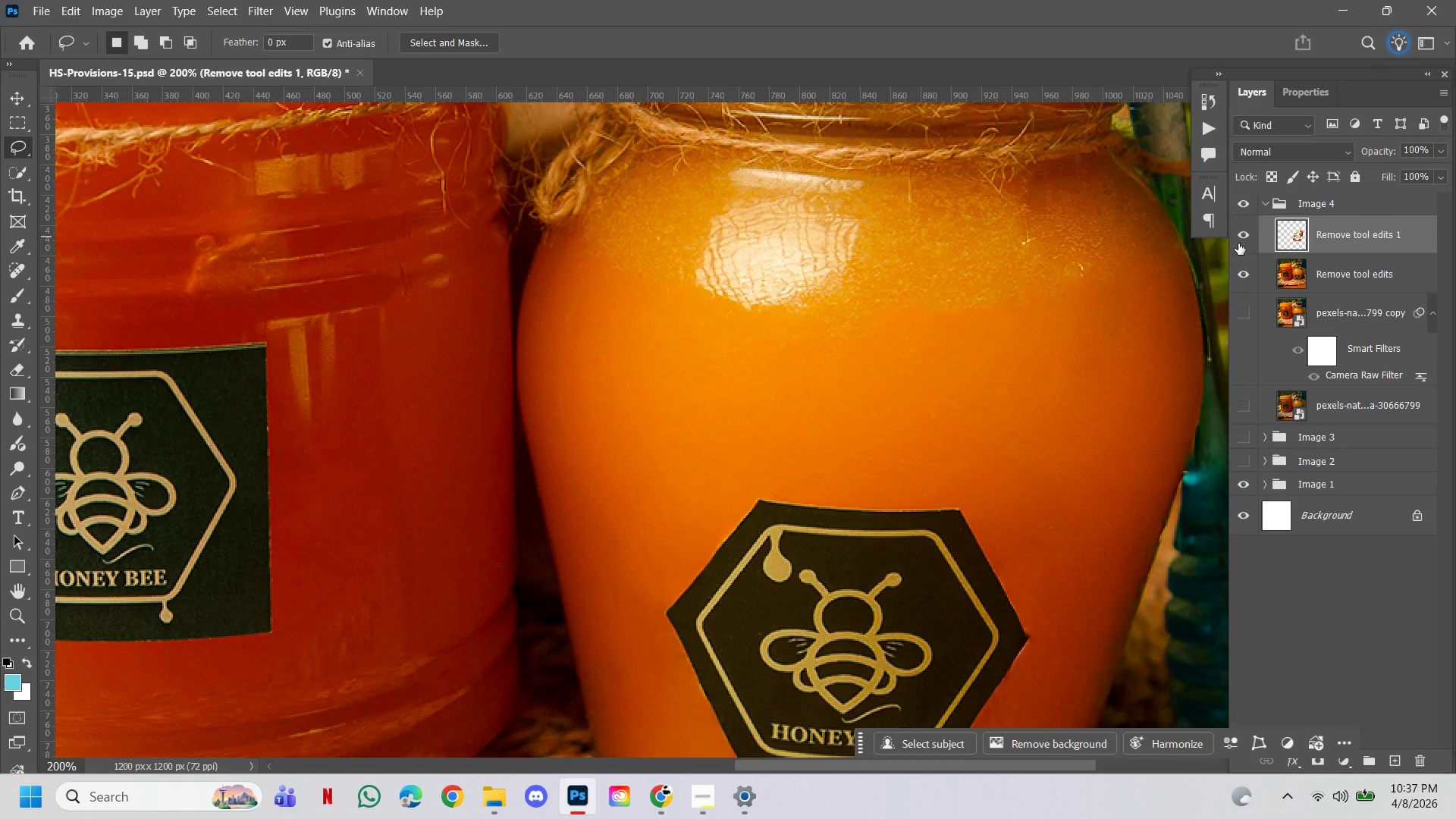 
wait(8.78)
 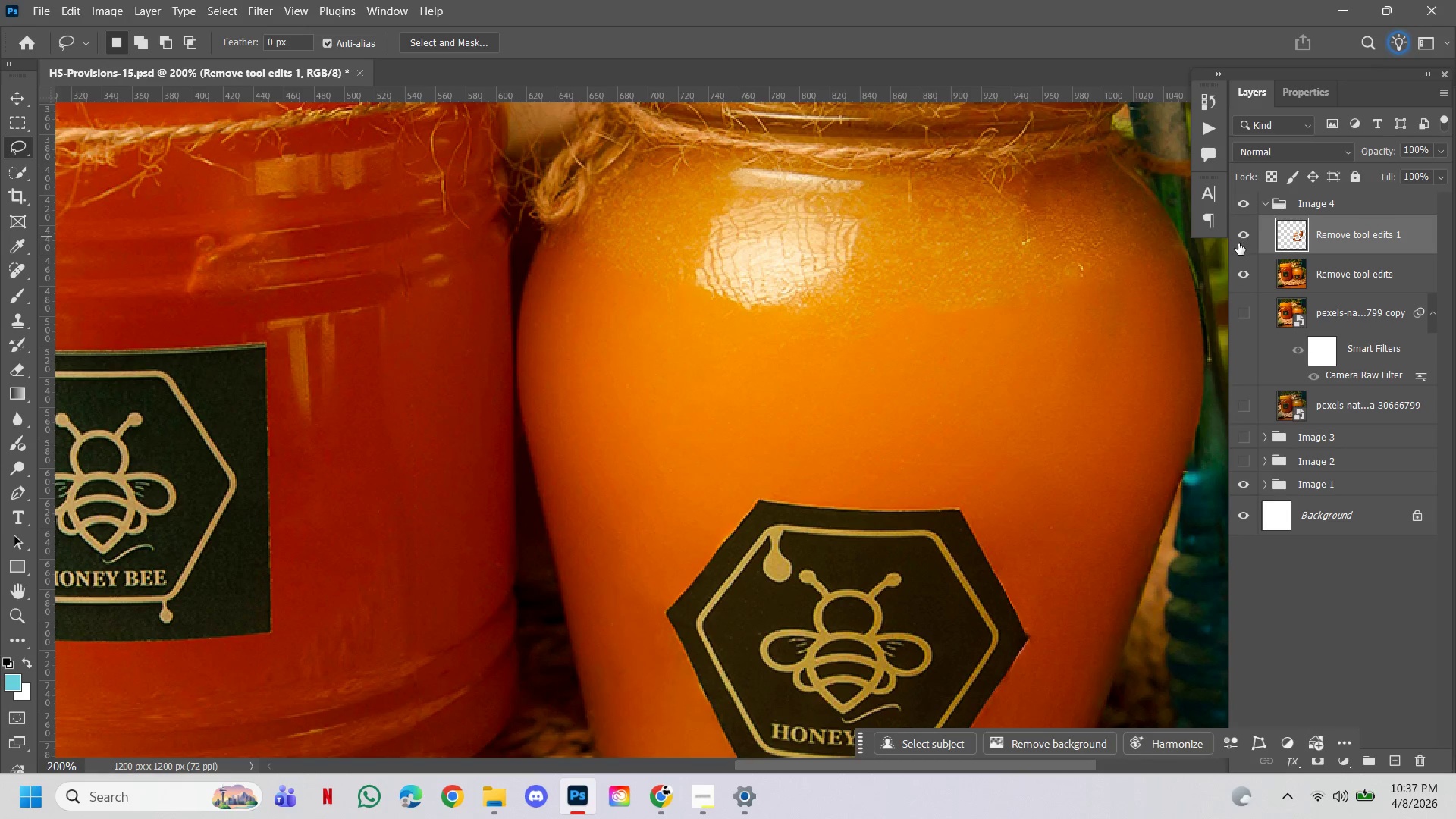 
left_click([1233, 246])
 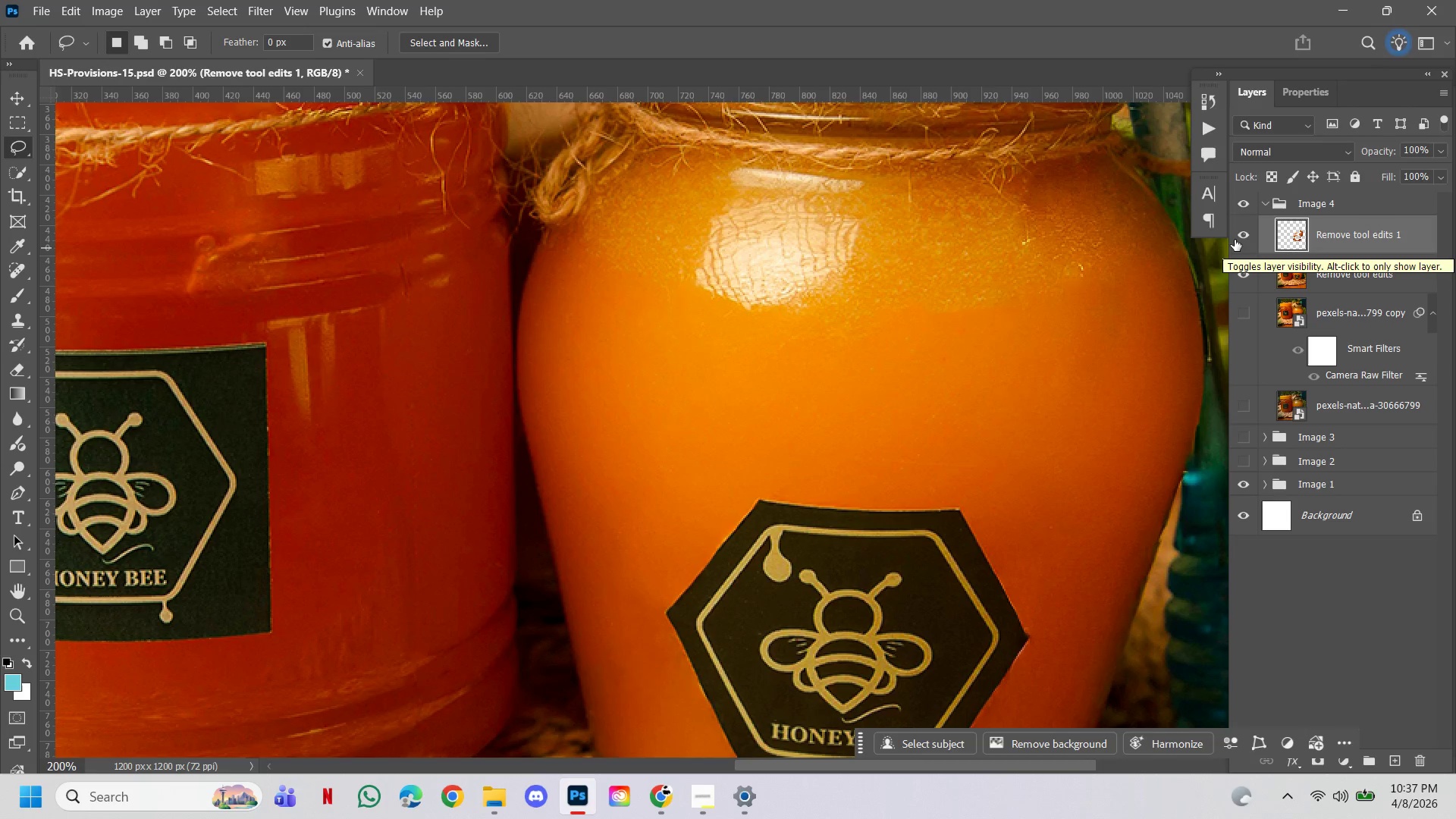 
wait(5.39)
 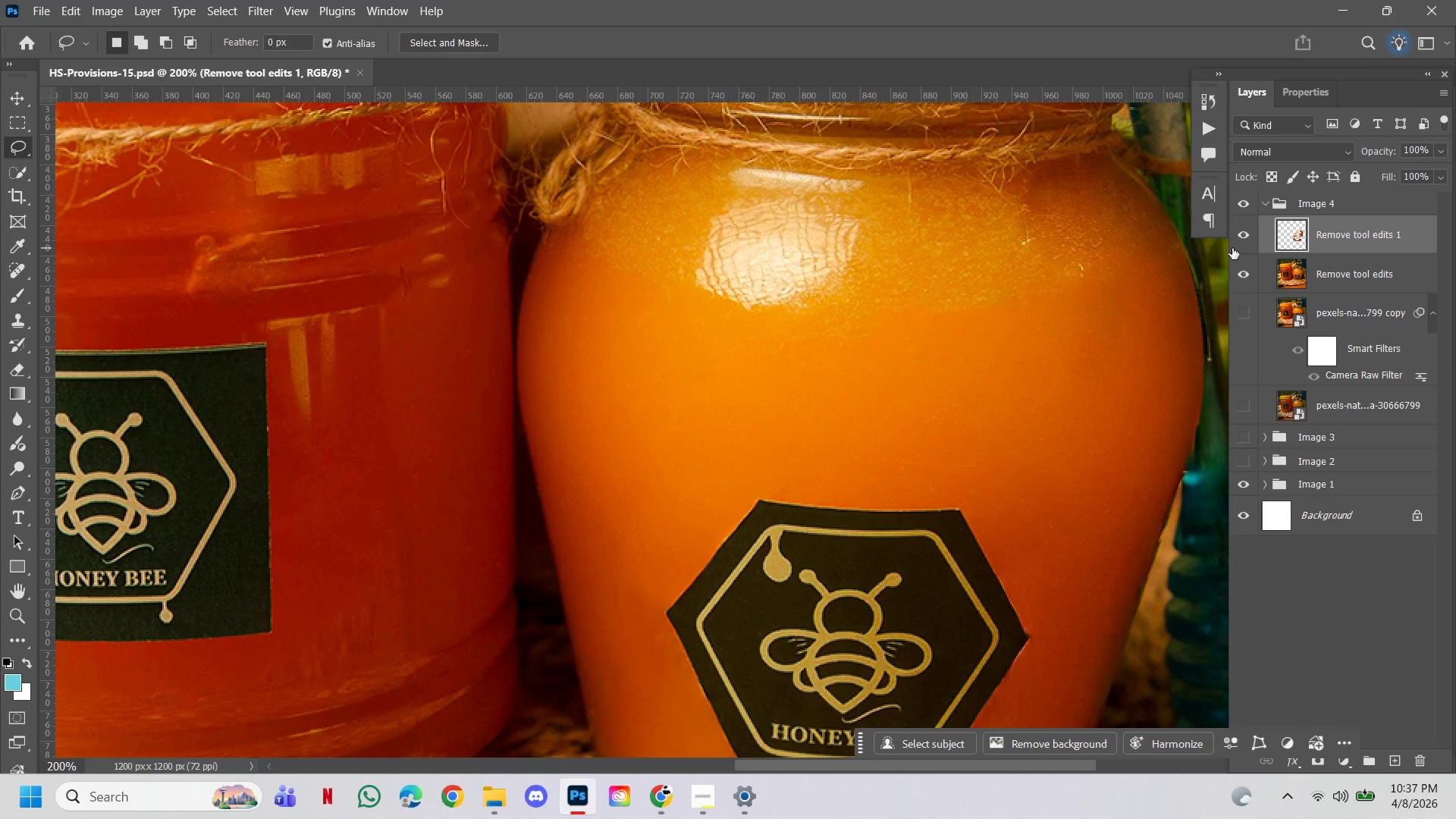 
left_click([1242, 236])
 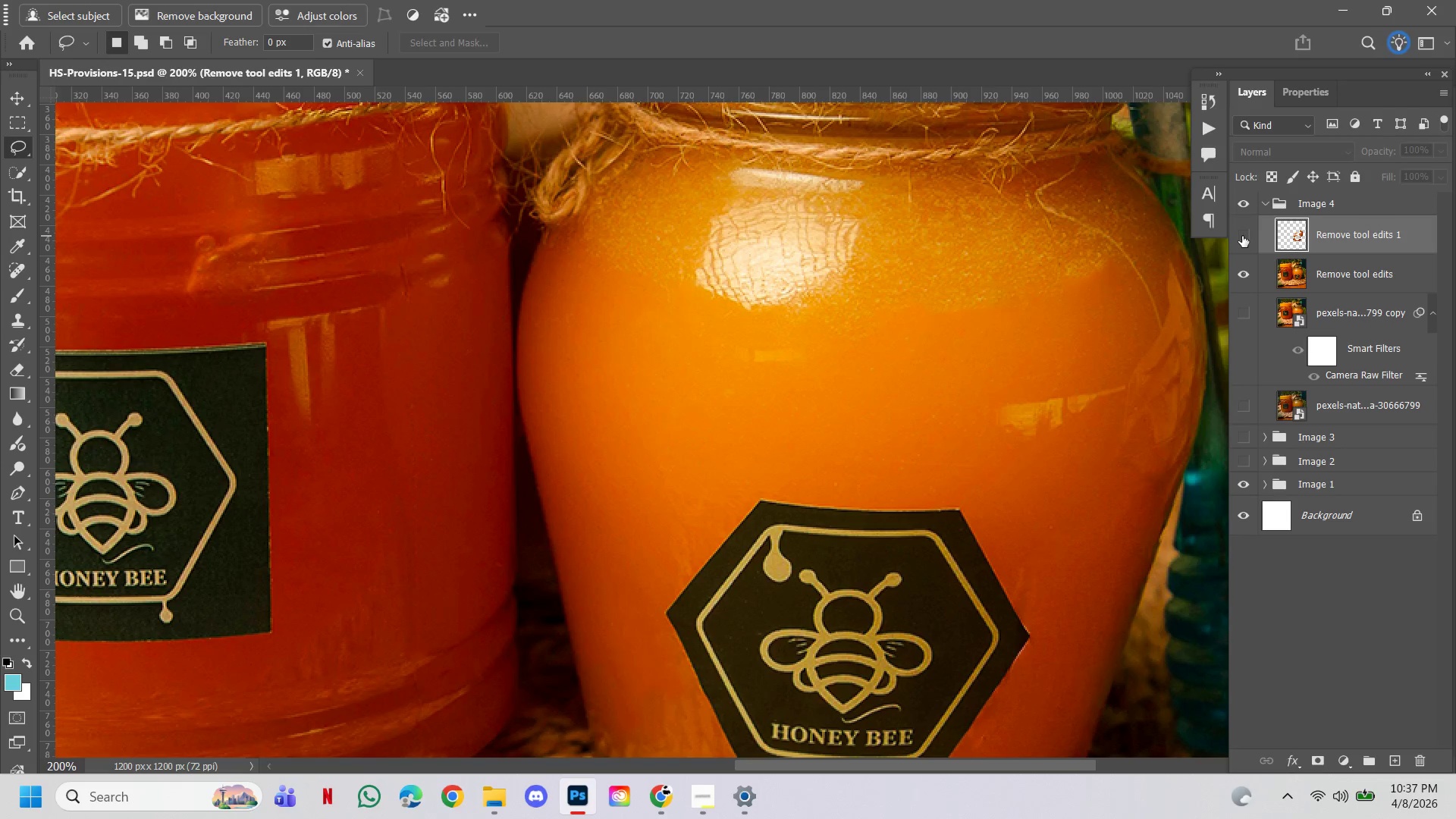 
left_click([1242, 236])
 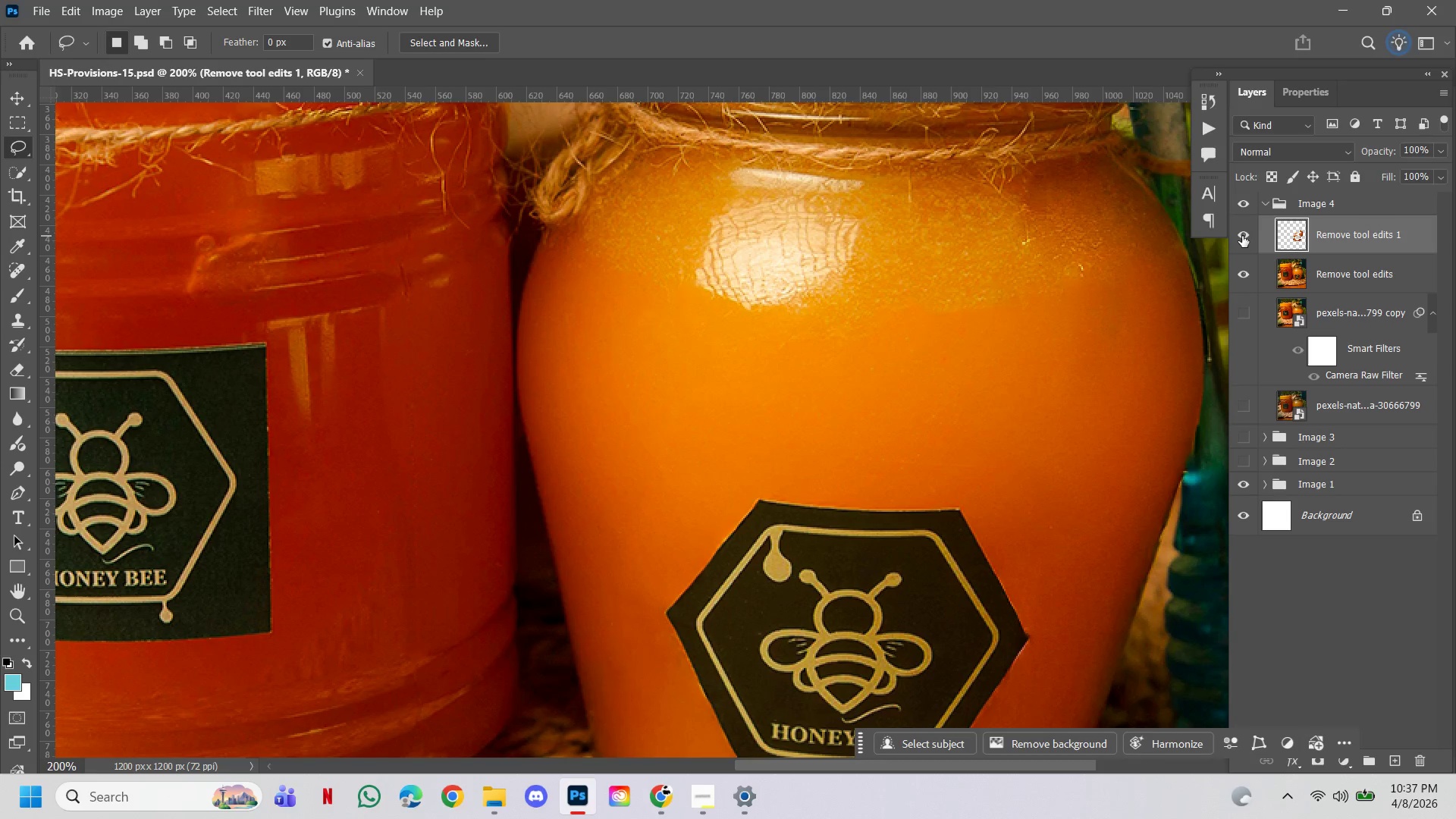 
left_click([1242, 236])
 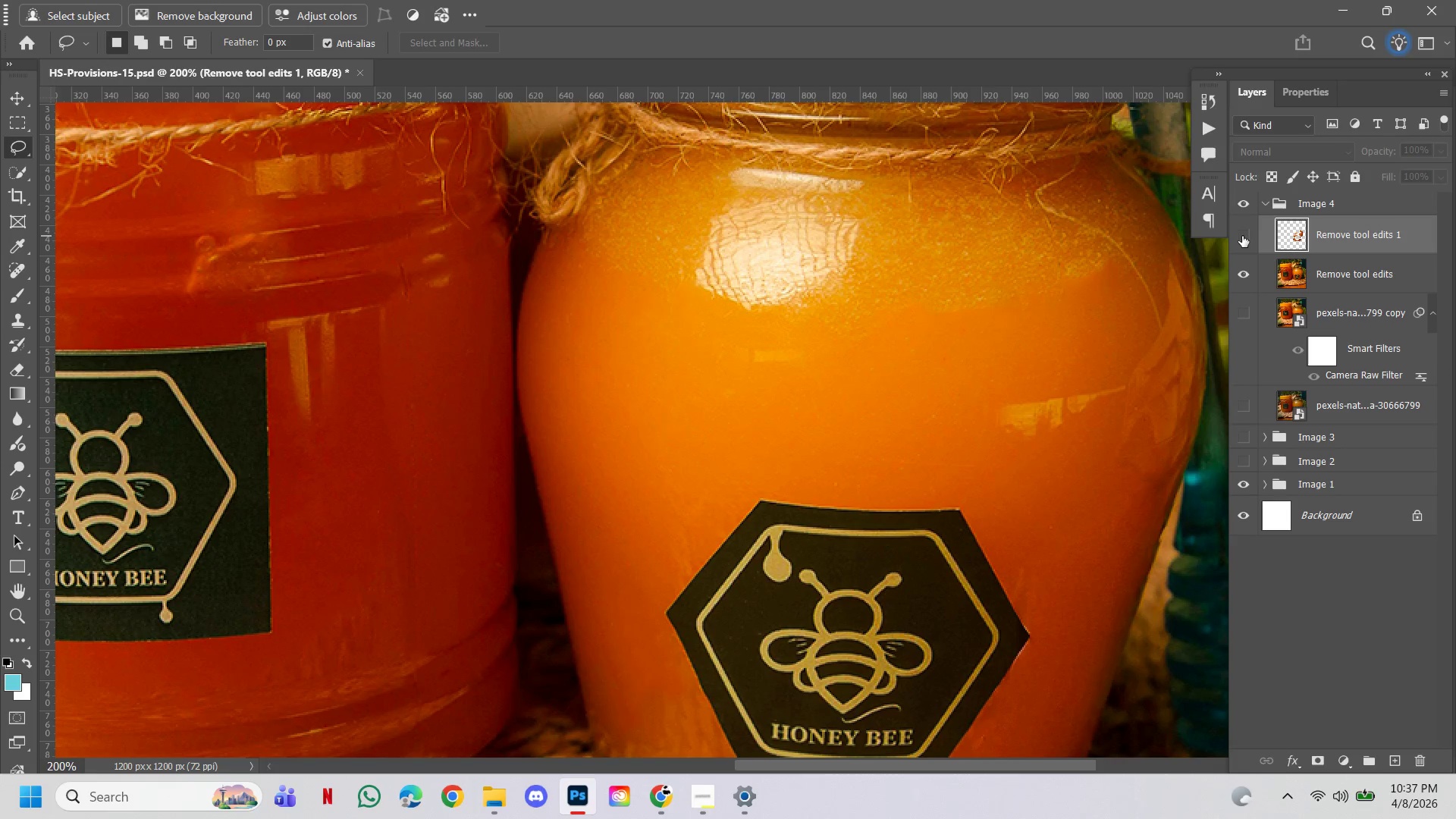 
left_click([1242, 236])
 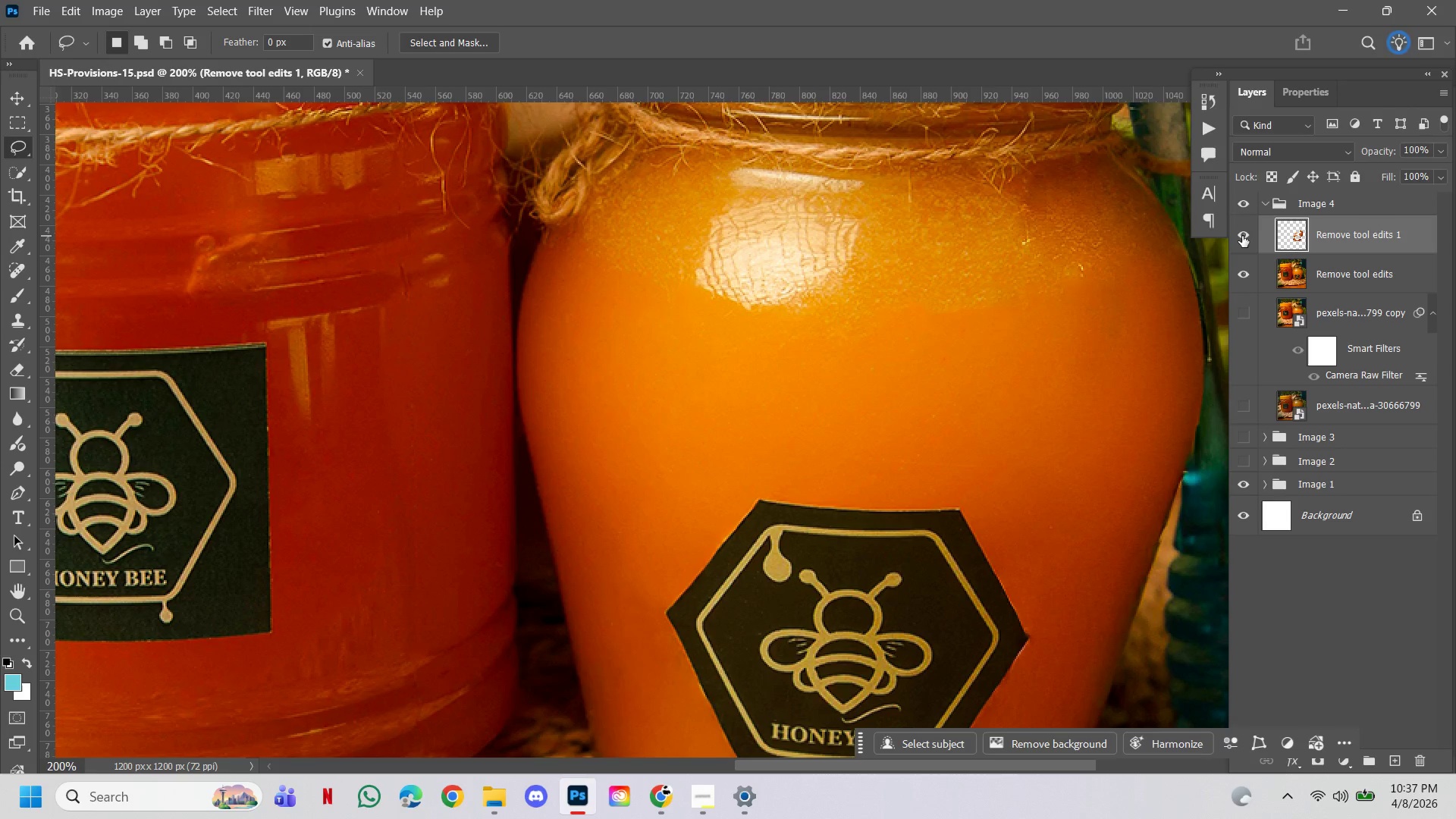 
double_click([1242, 236])
 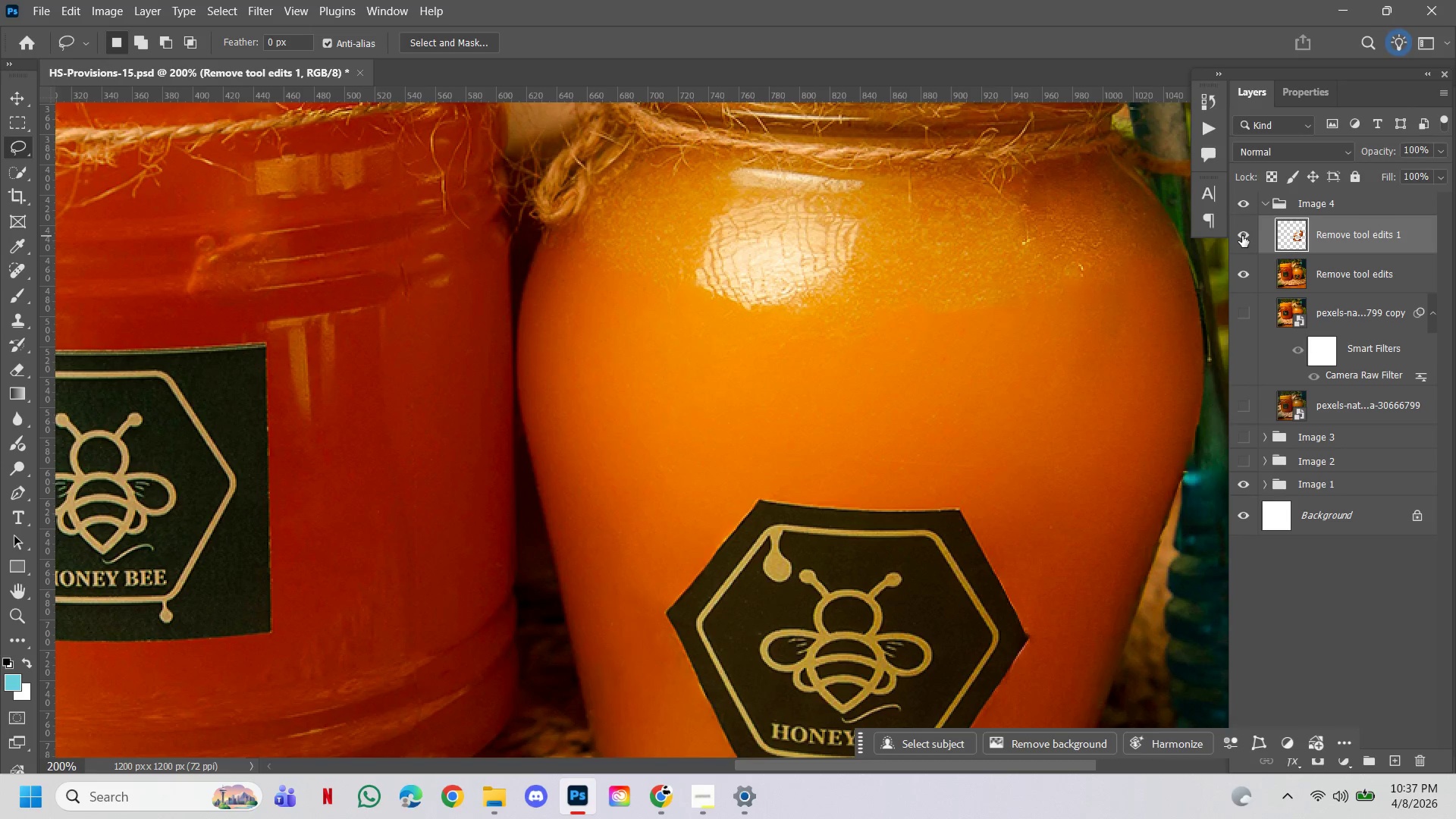 
left_click([1242, 236])
 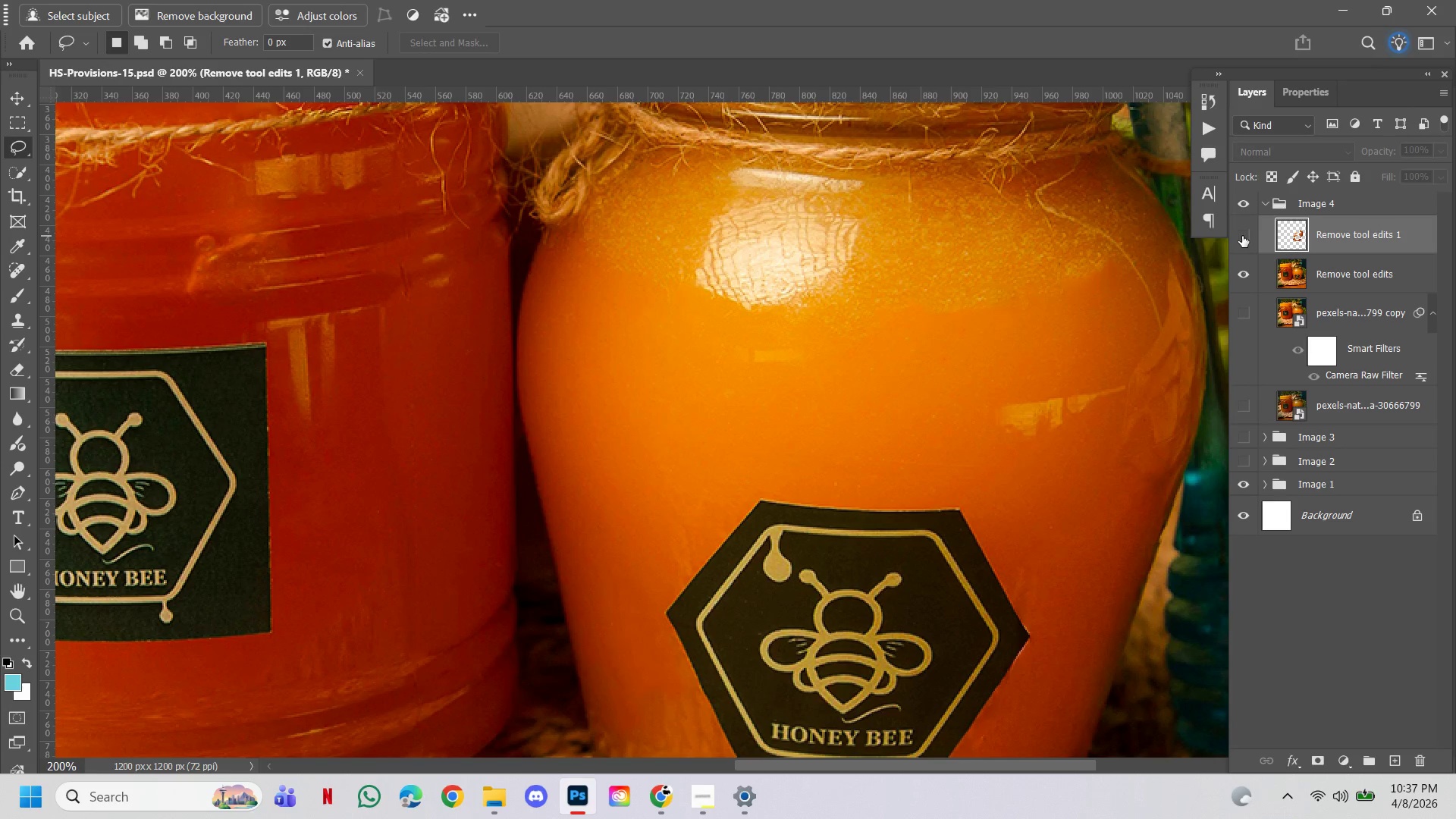 
left_click([1242, 236])
 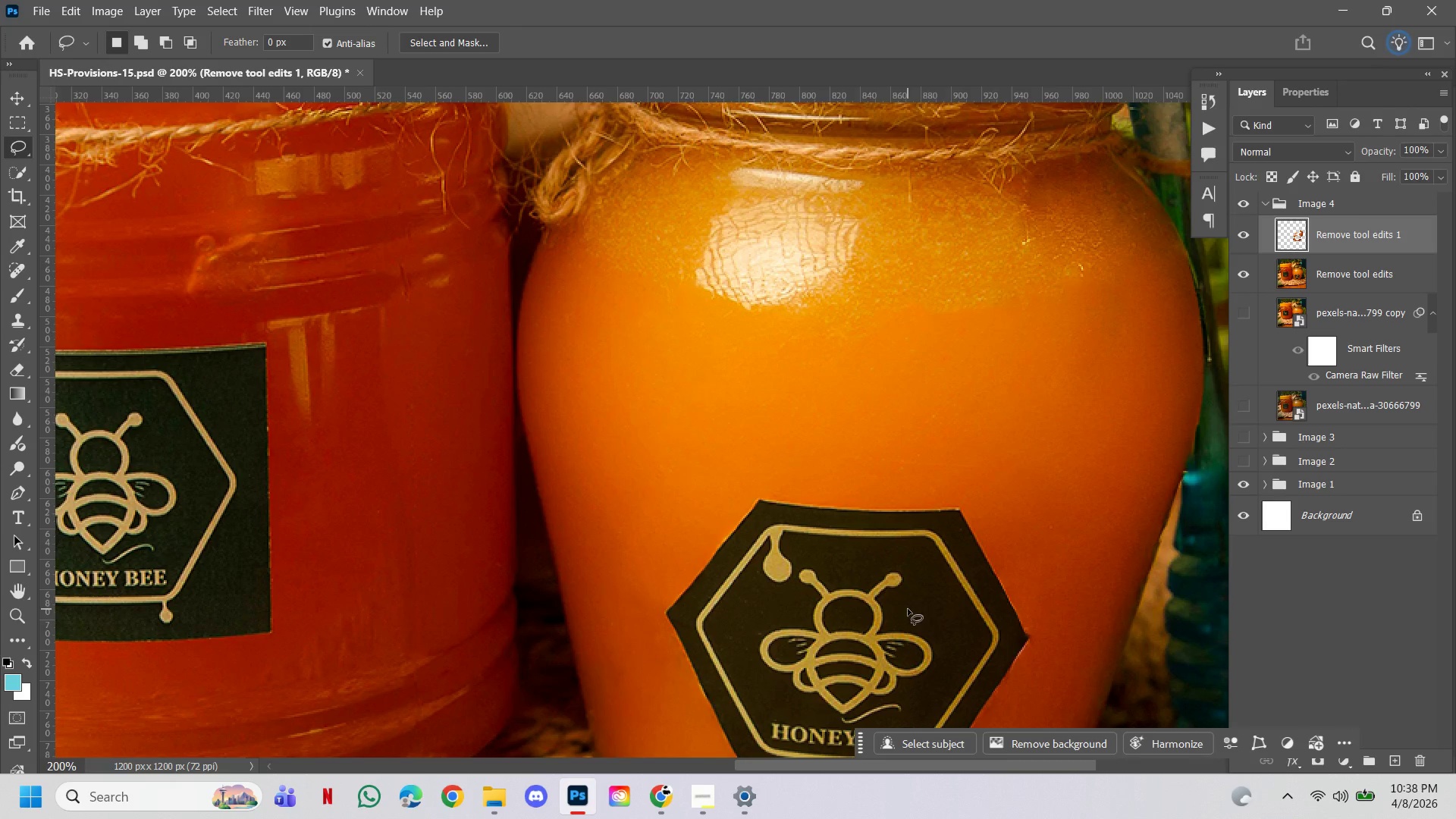 
wait(26.91)
 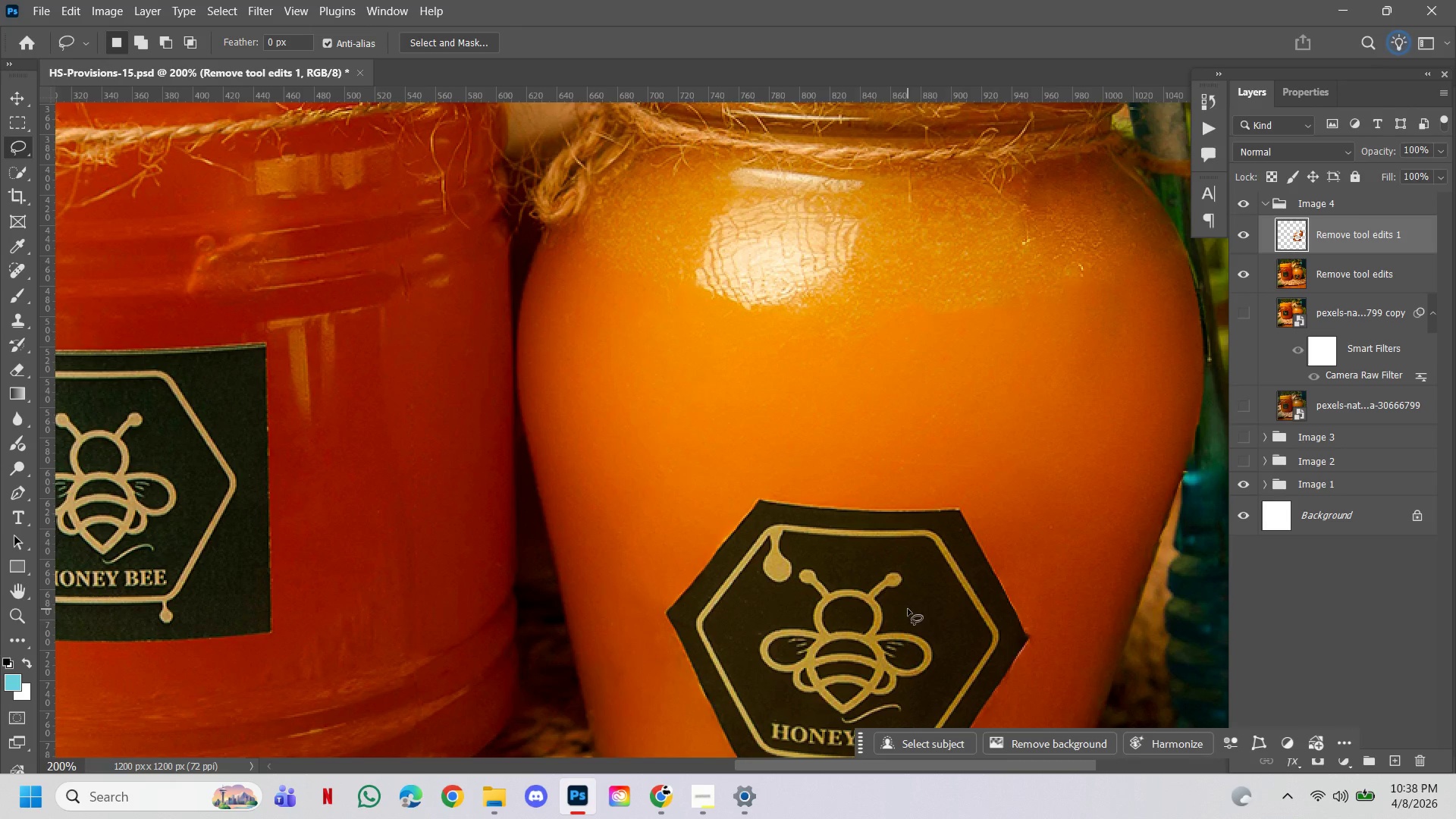 
left_click([714, 800])